 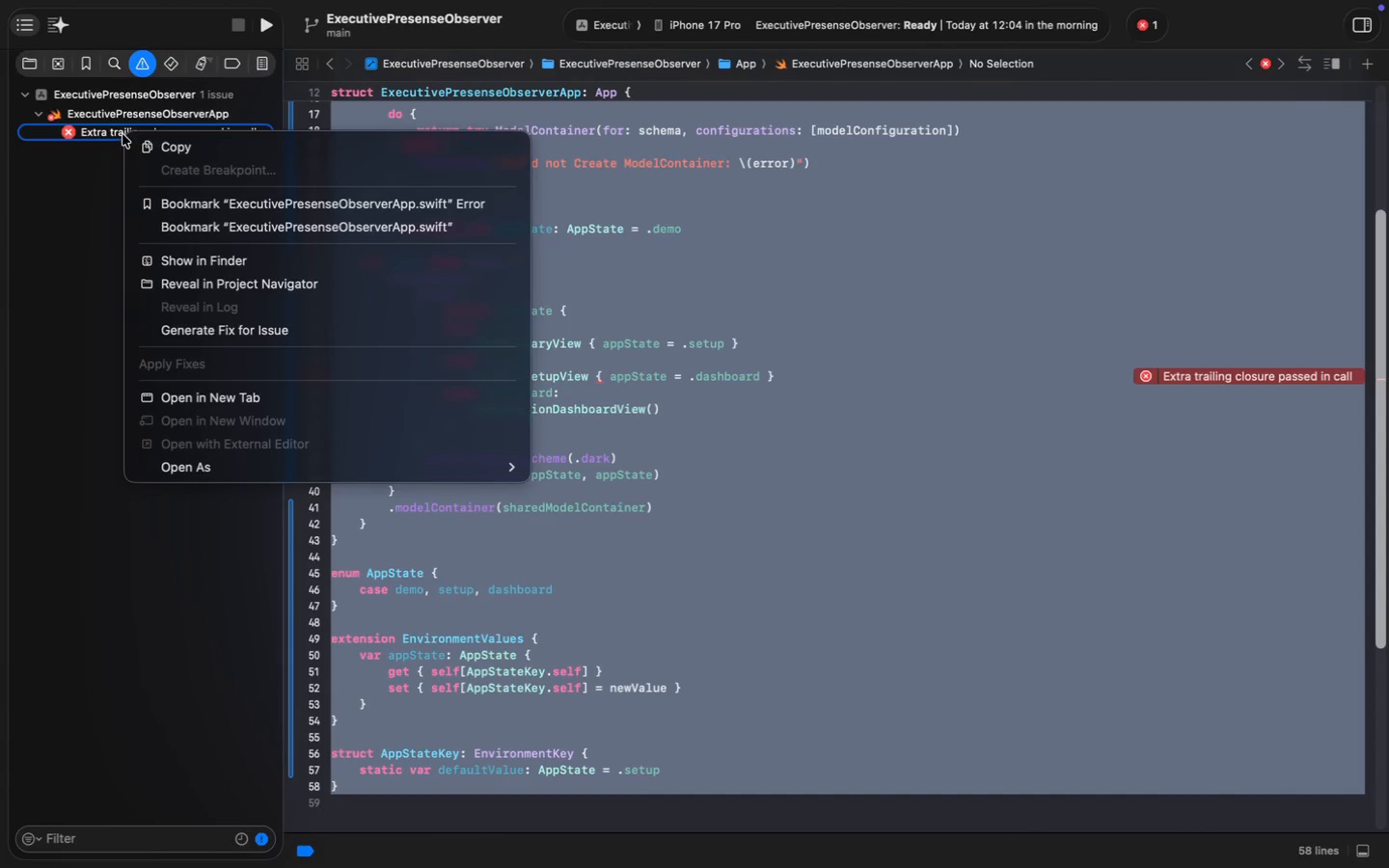 
left_click([137, 142])
 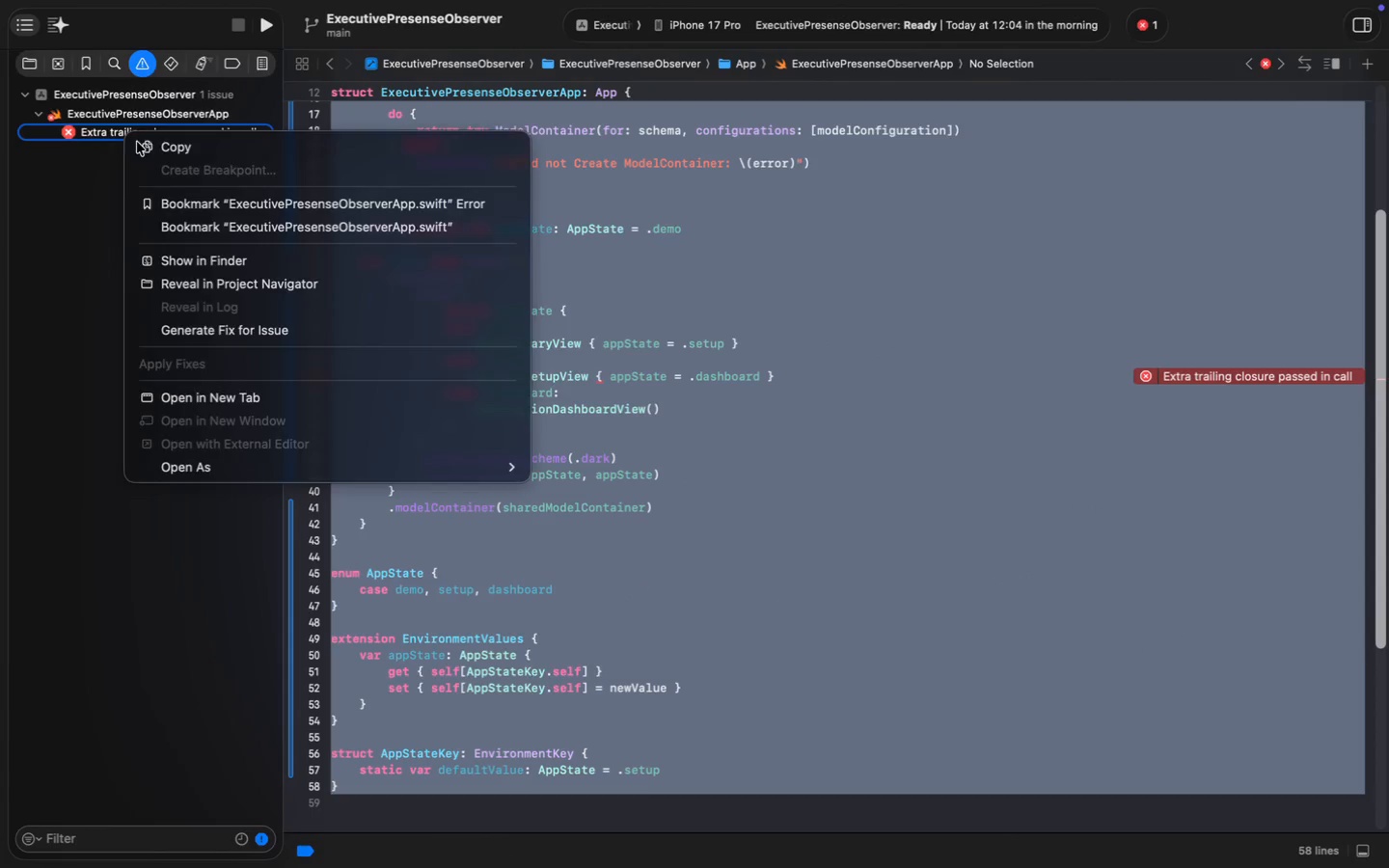 
key(Meta+V)
 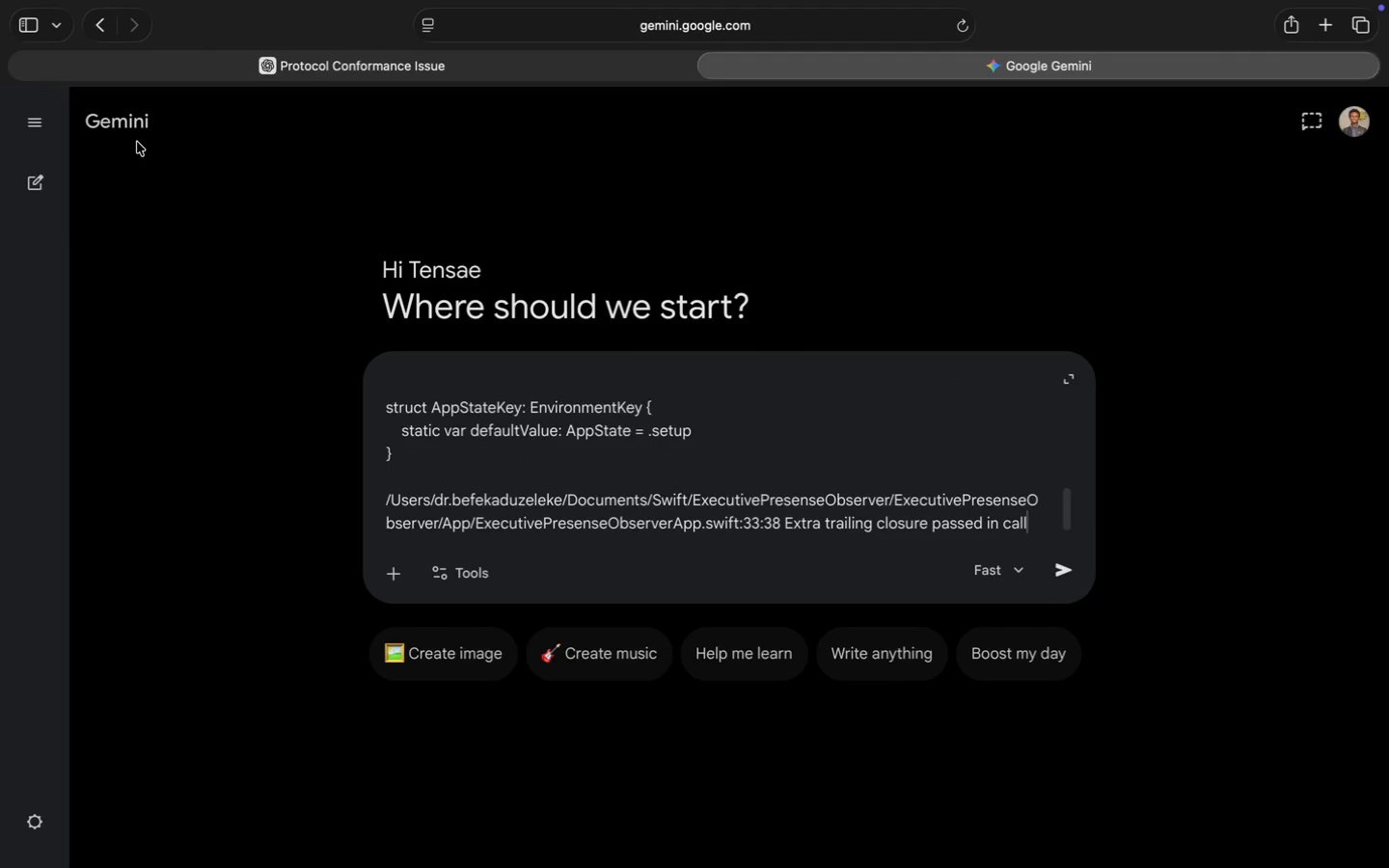 
key(Shift+Enter)
 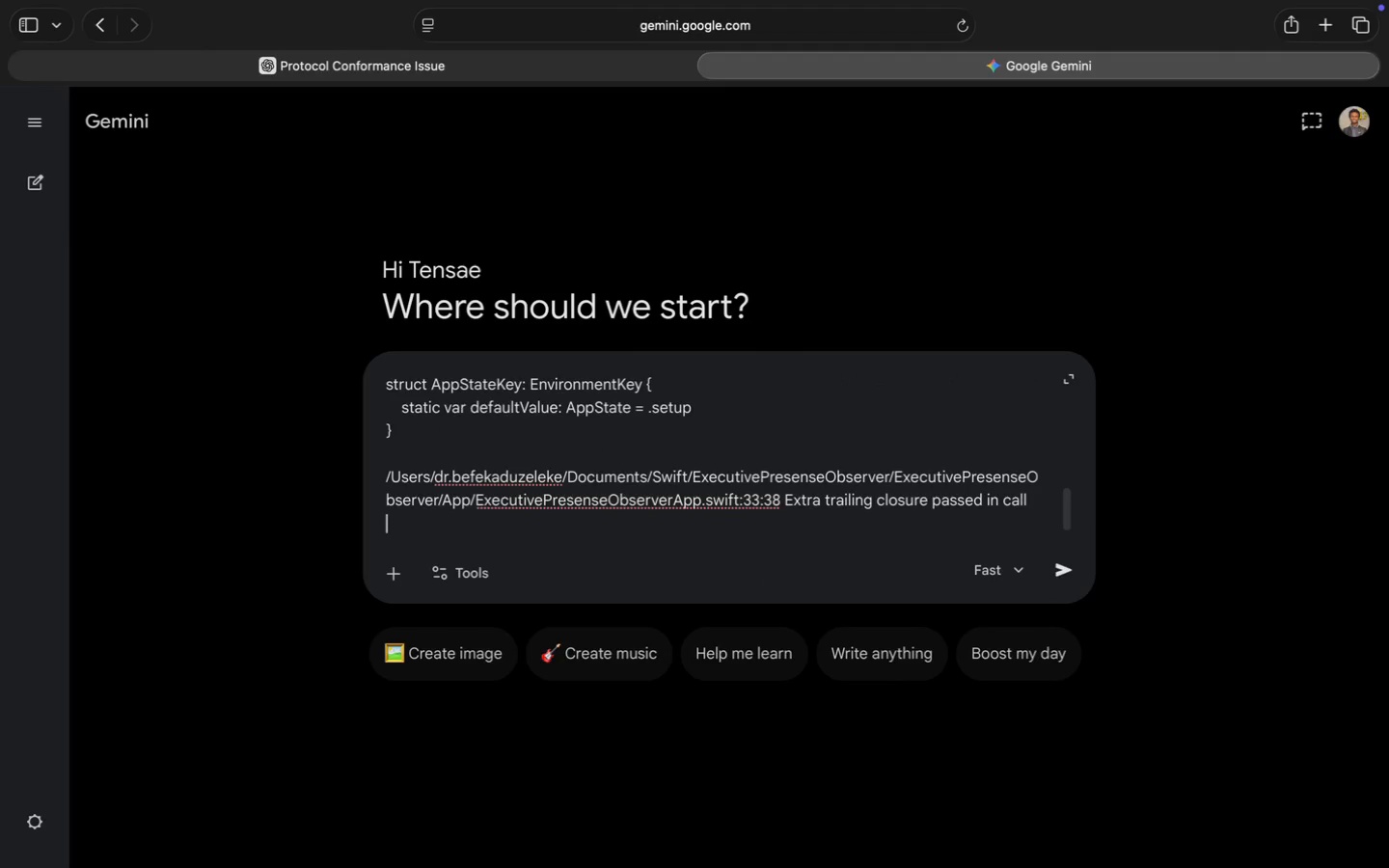 
key(Shift+Enter)
 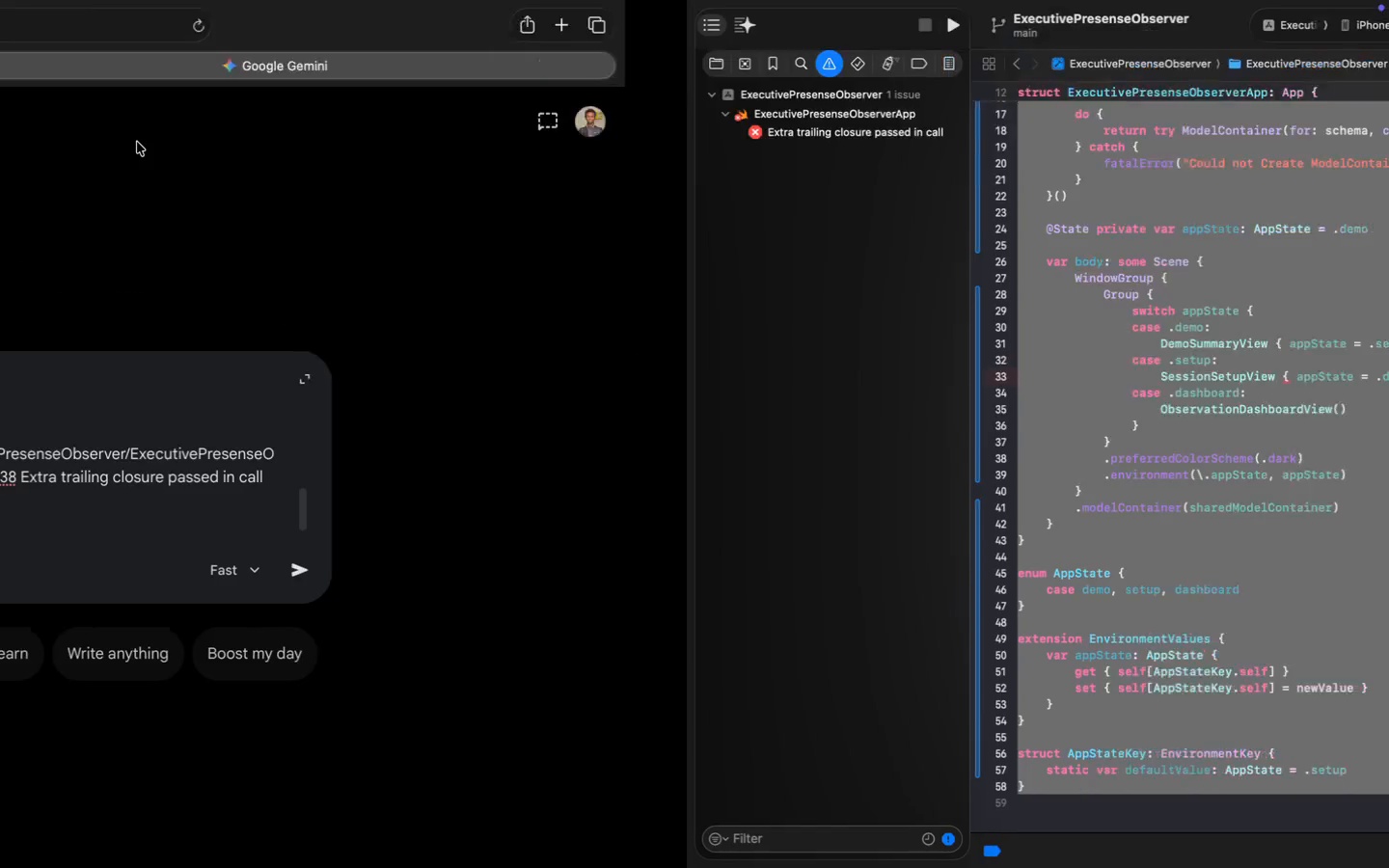 
left_click([539, 379])
 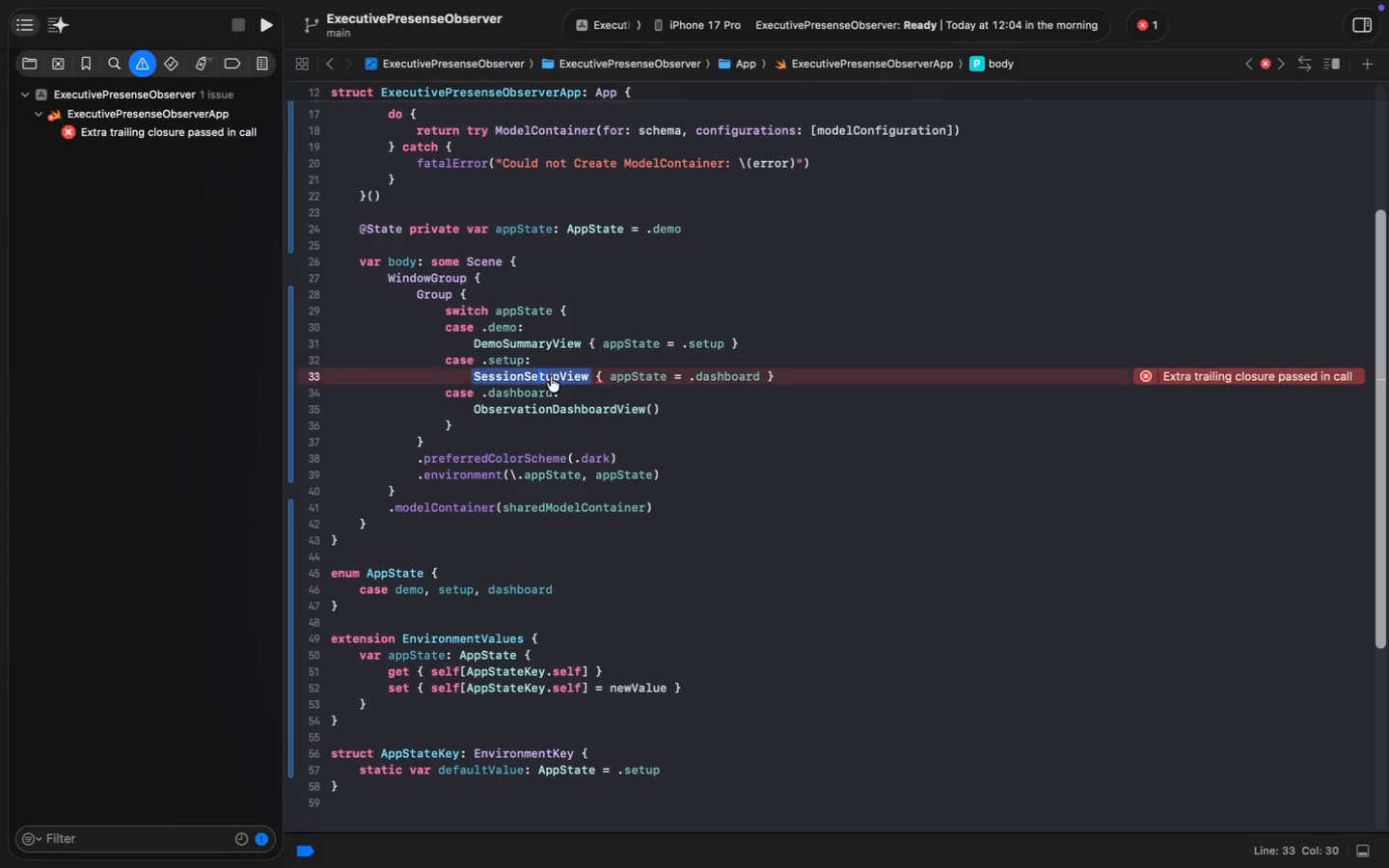 
hold_key(key=CommandLeft, duration=1.33)
left_click([551, 376])
 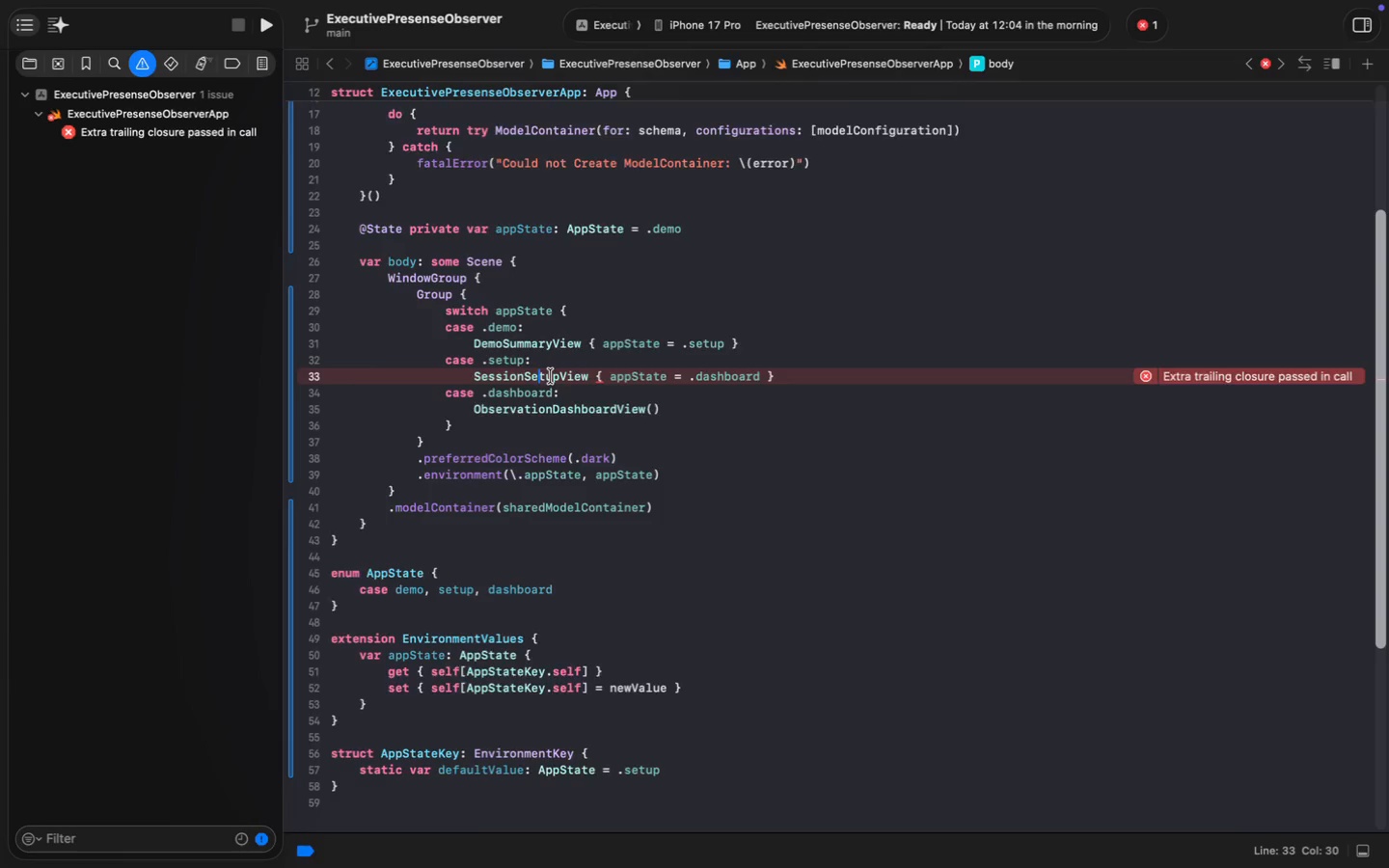 
left_click([650, 429])
 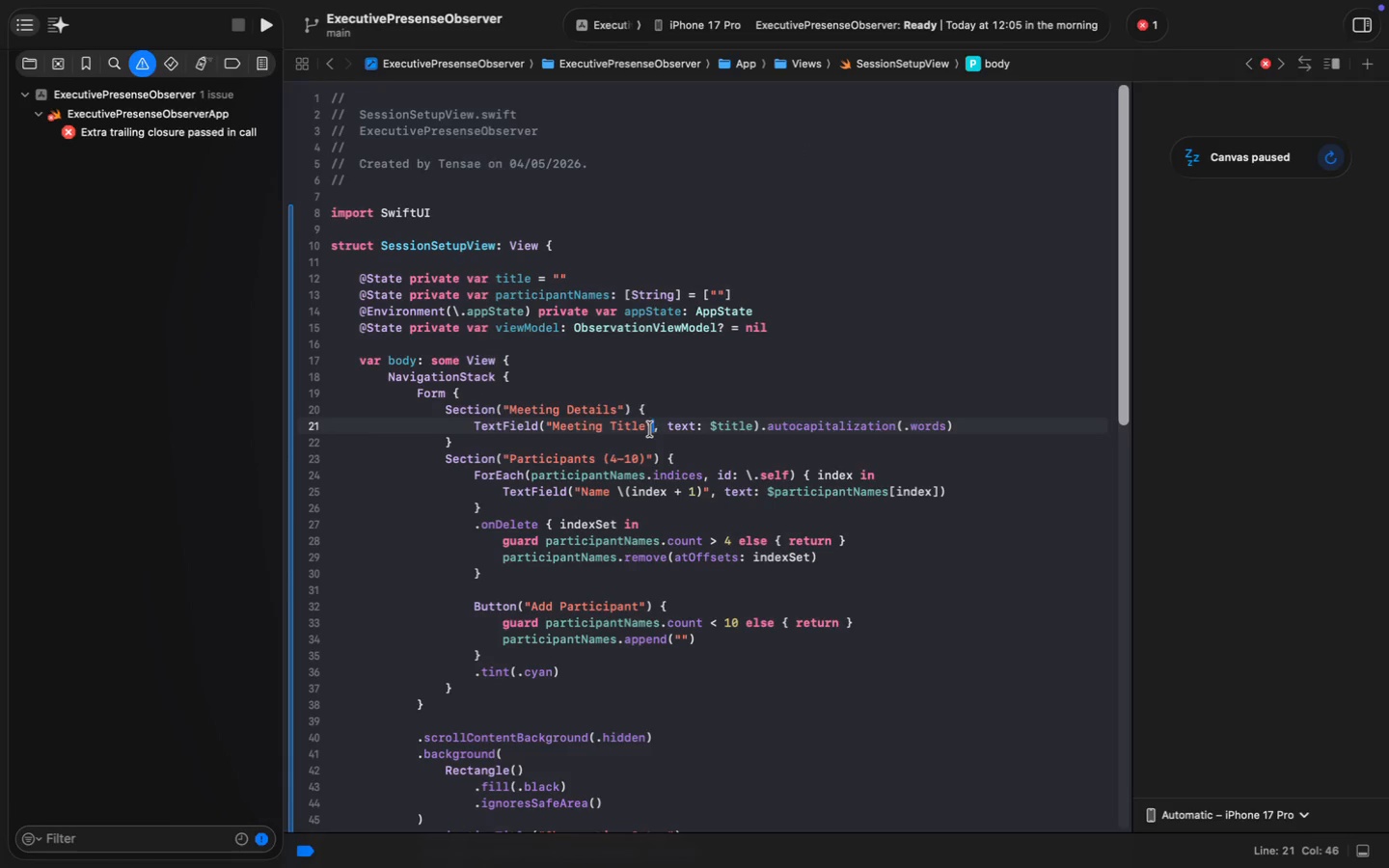 
key(Meta+A)
 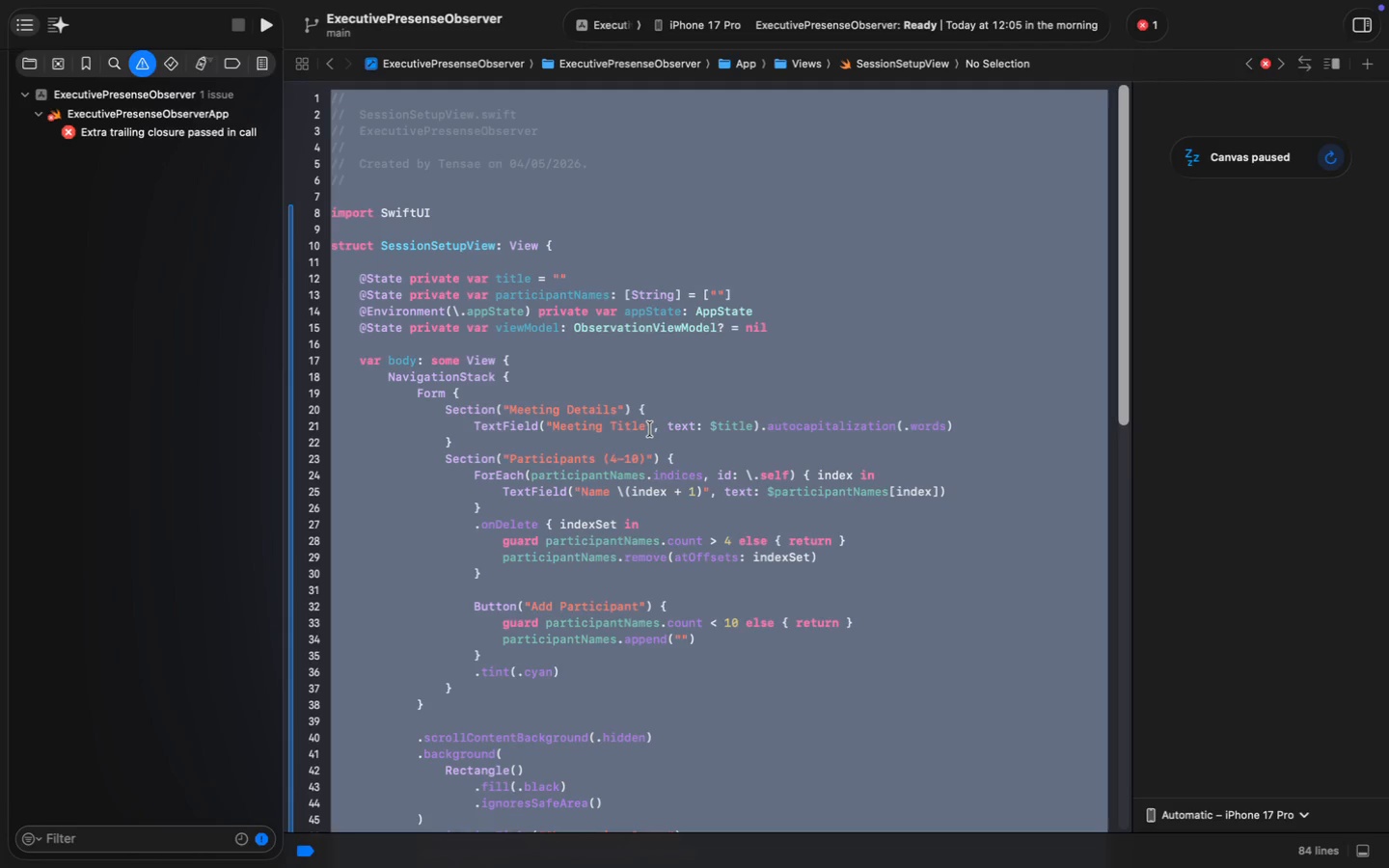 
key(Meta+C)
 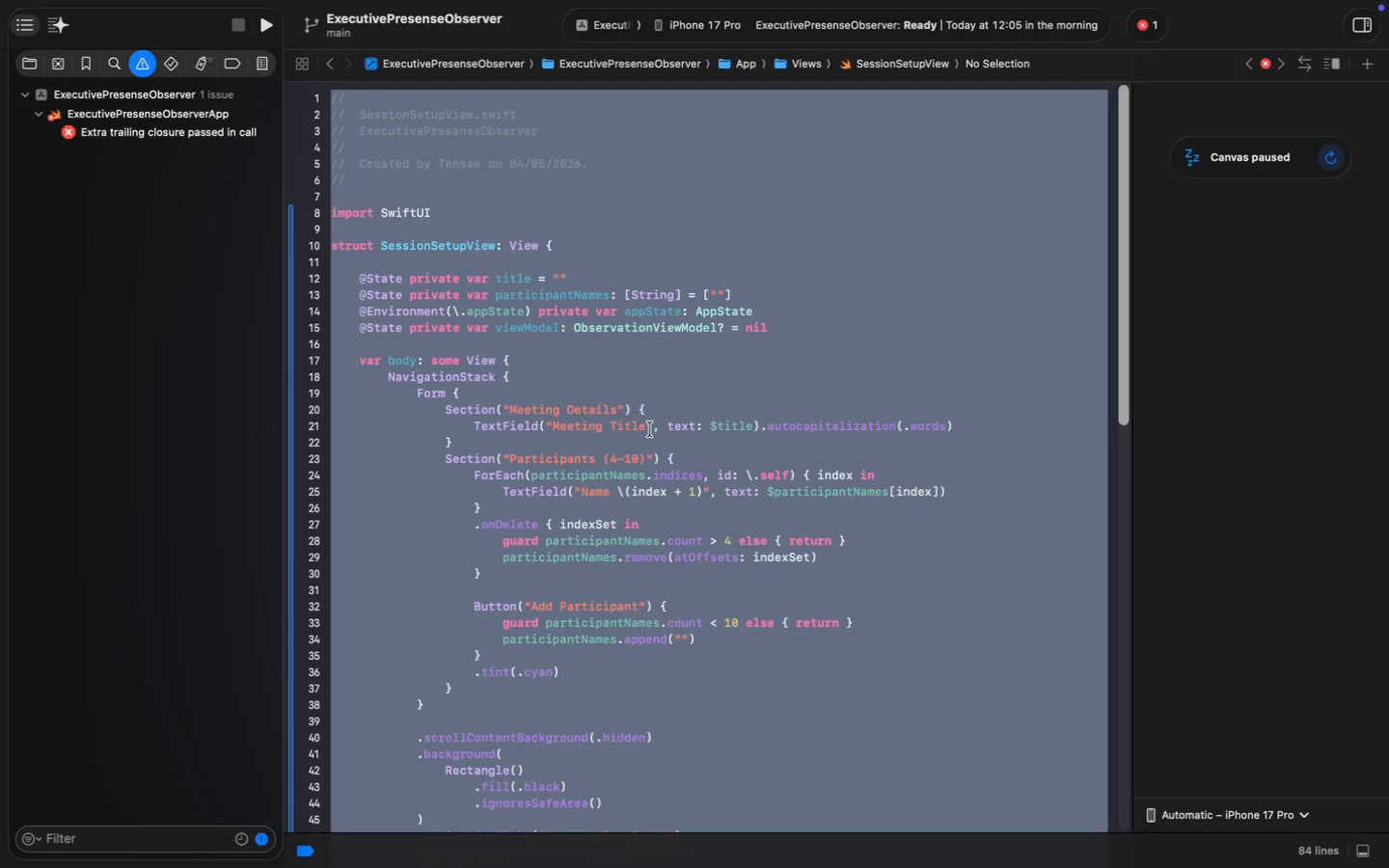 
key(Meta+C)
 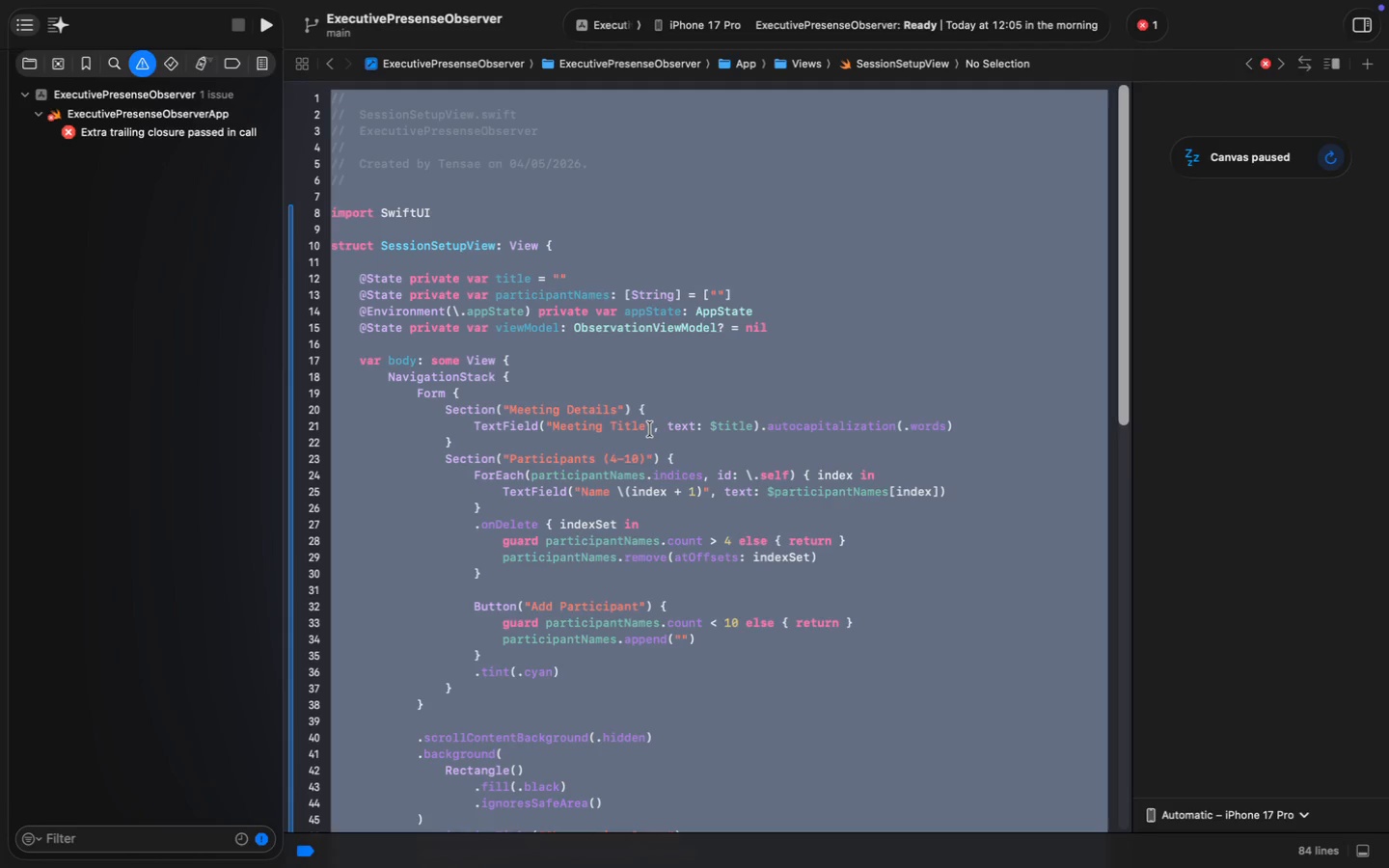 
key(Meta+V)
 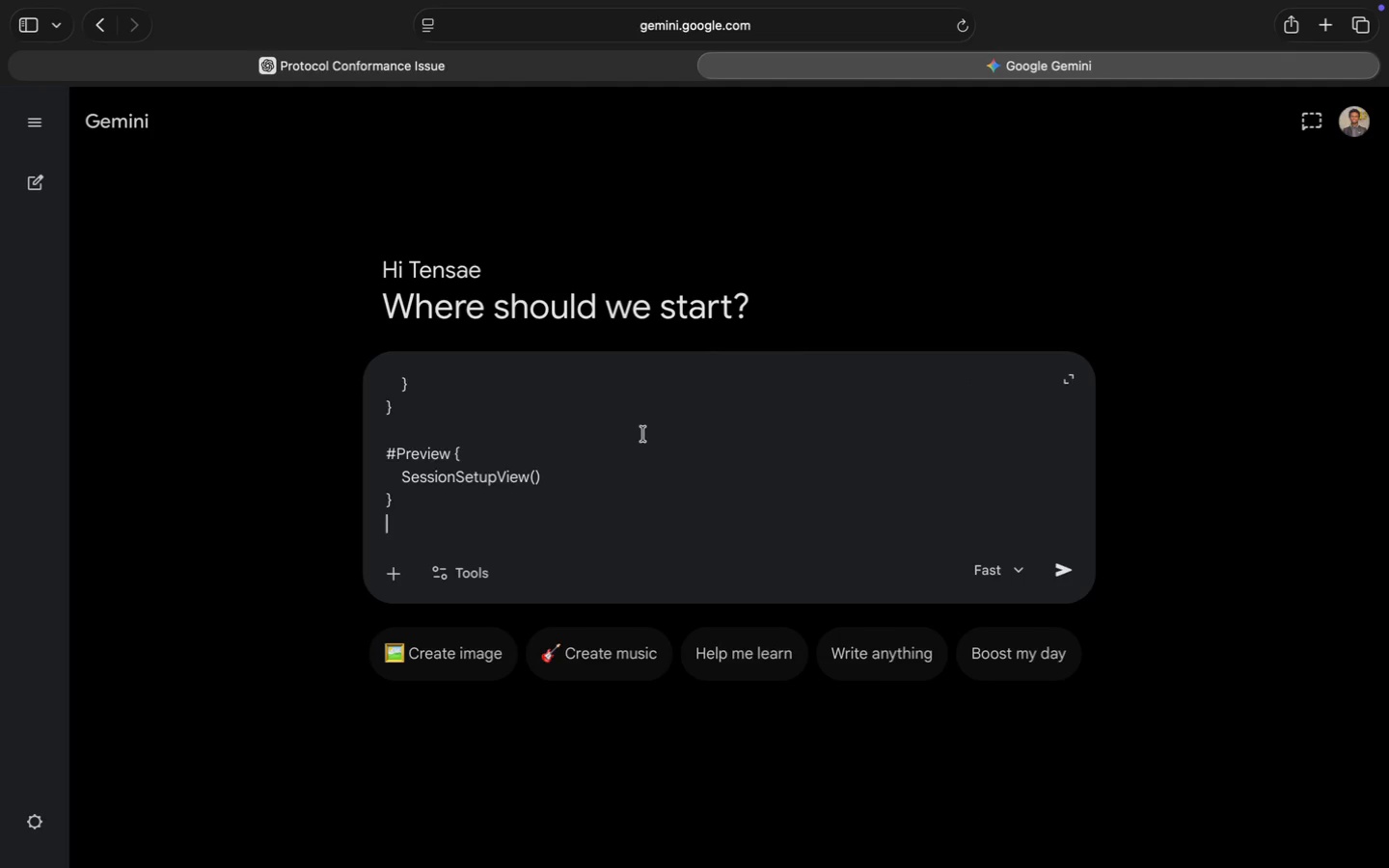 
key(Meta+A)
 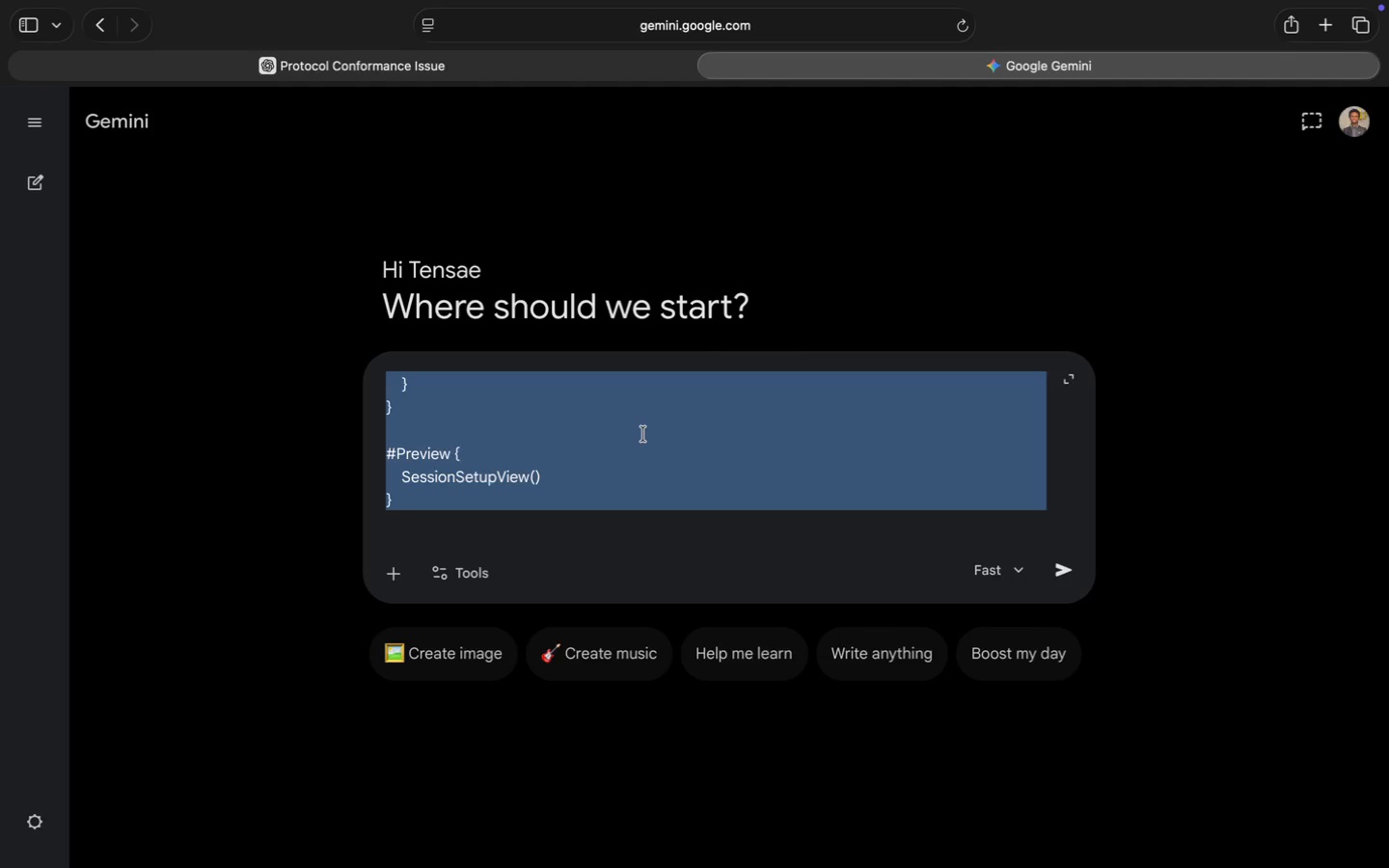 
key(Meta+C)
 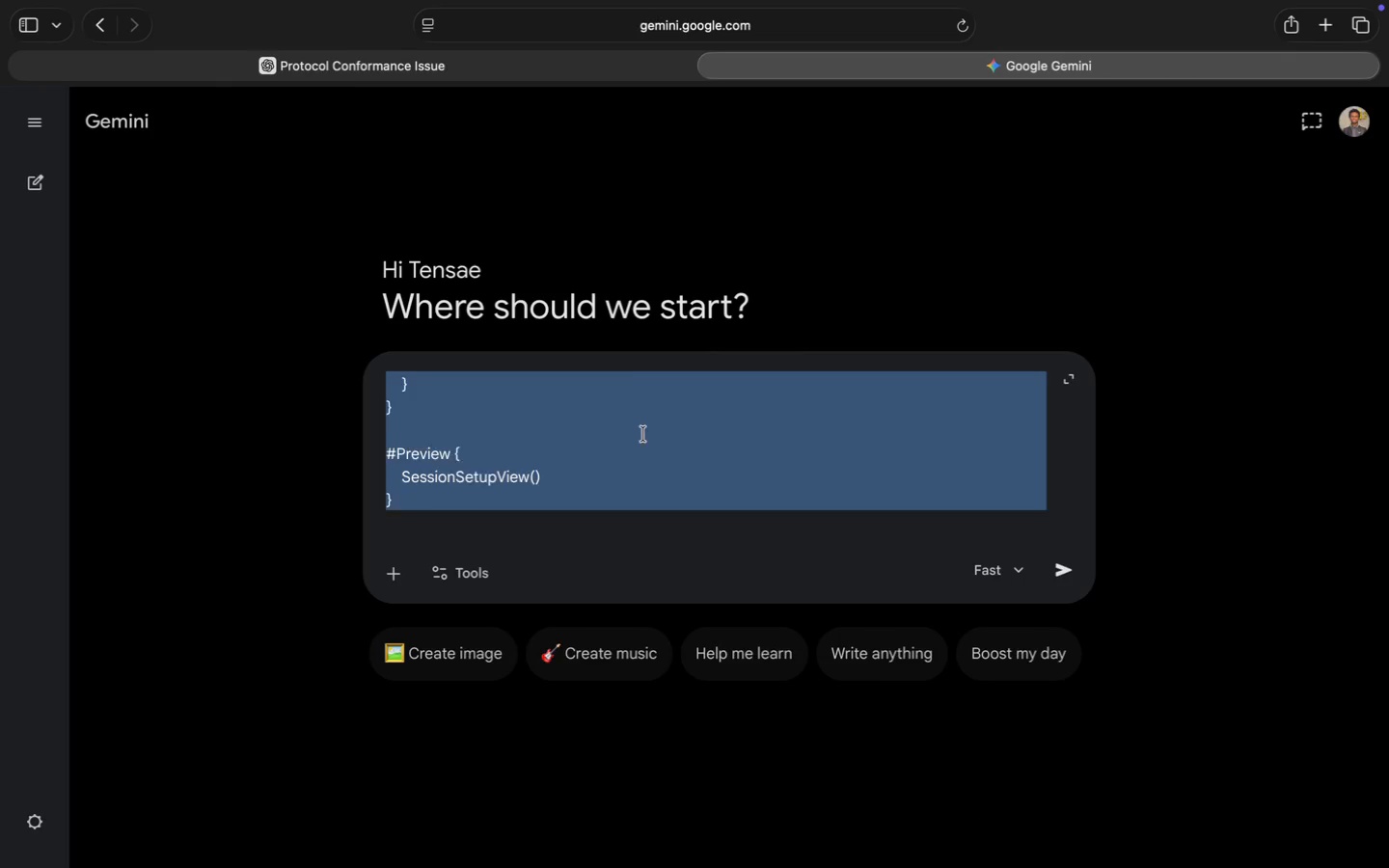 
key(Enter)
 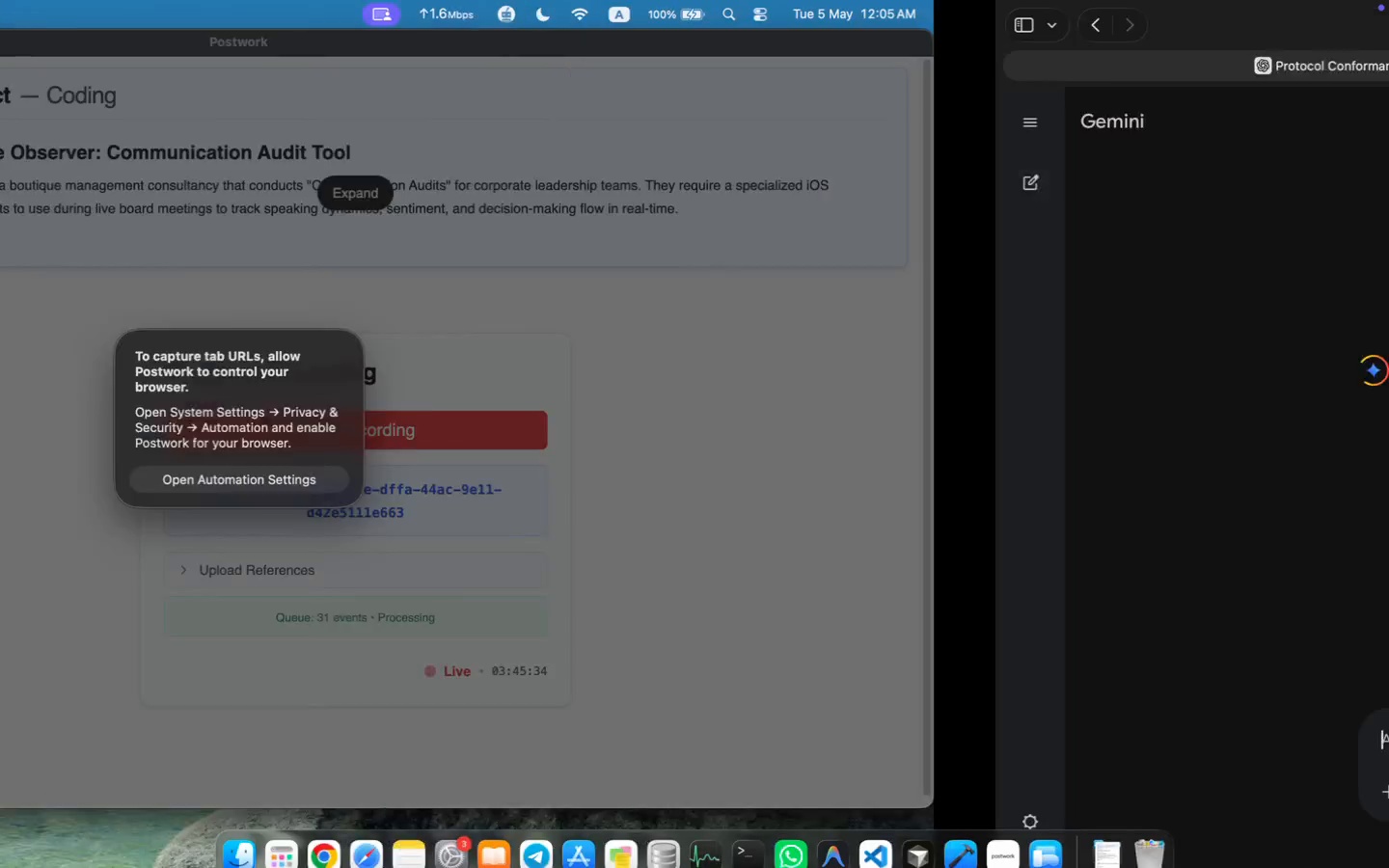 
scroll: coordinate [758, 386], scroll_direction: down, amount: 60.0
 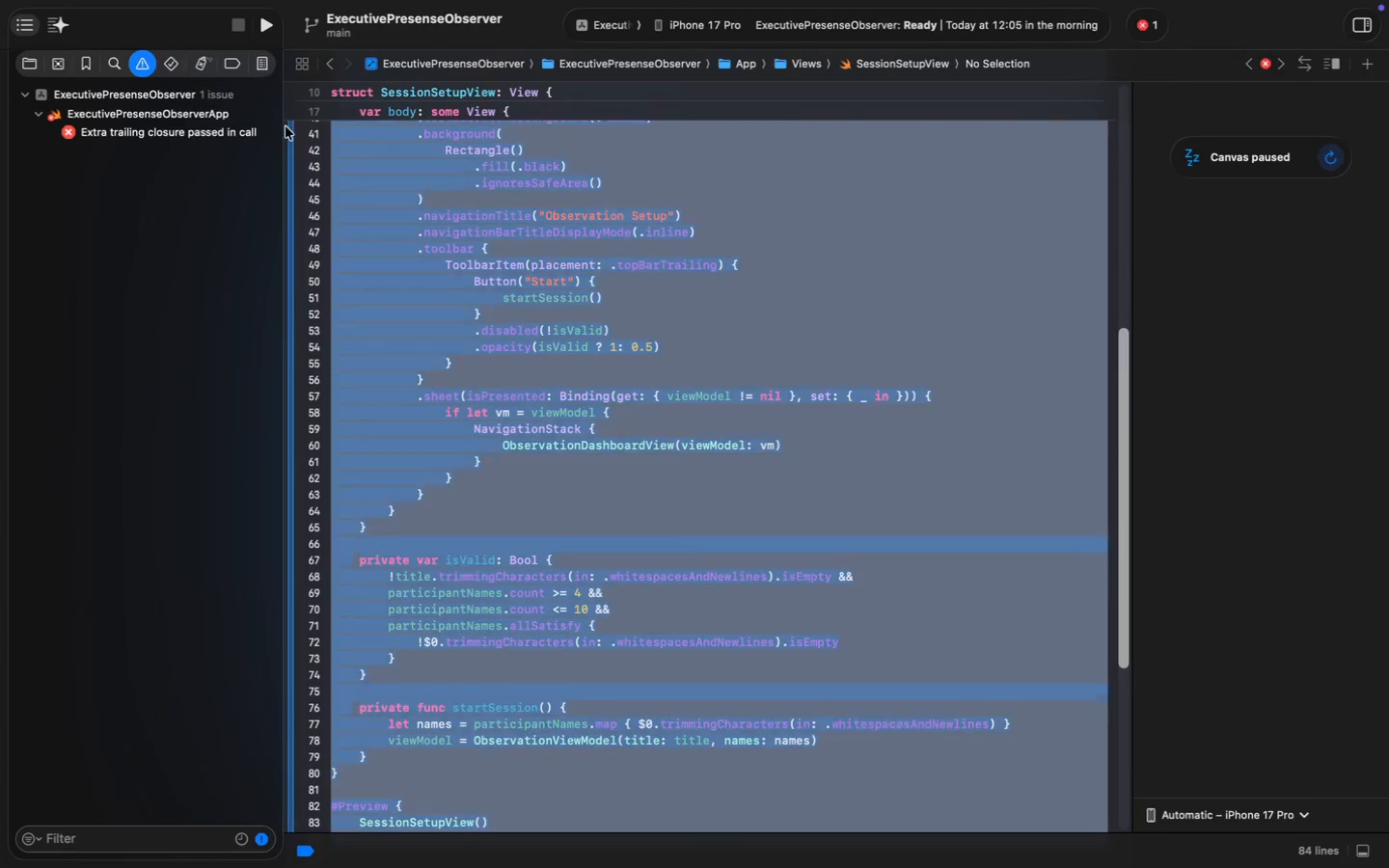 
left_click([195, 137])
 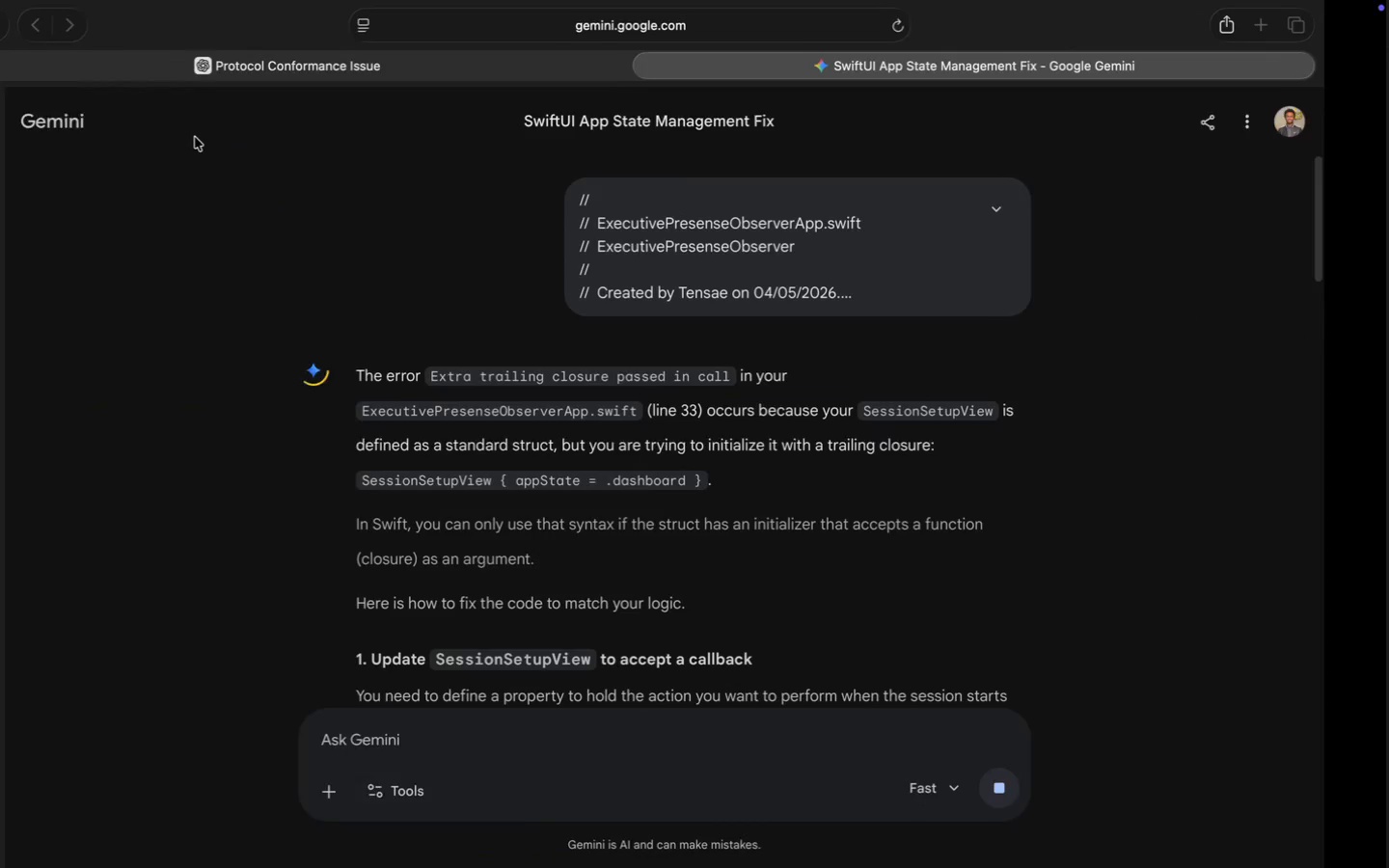 
scroll: coordinate [377, 220], scroll_direction: down, amount: 21.0
 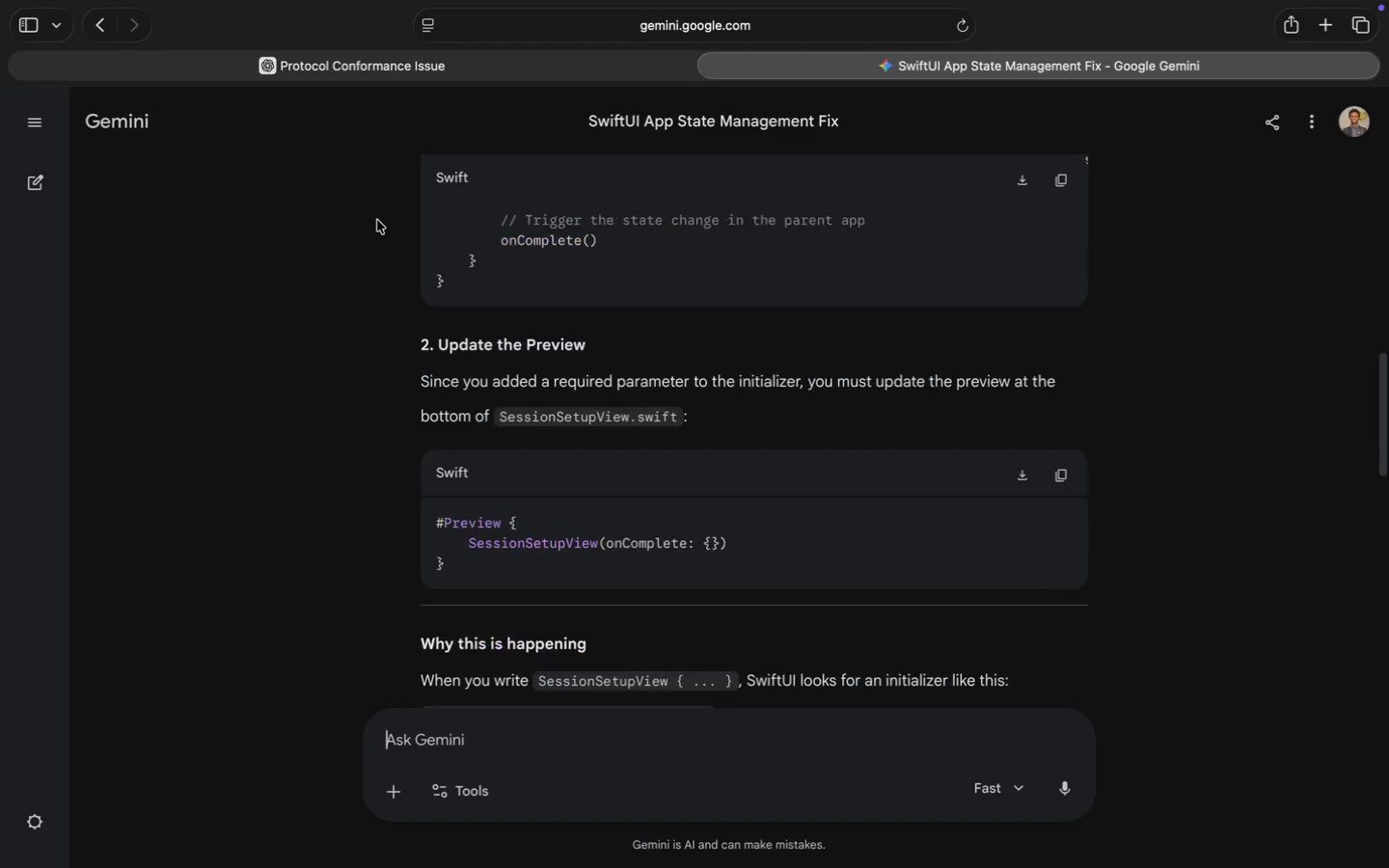 
scroll: coordinate [377, 220], scroll_direction: up, amount: 17.0
 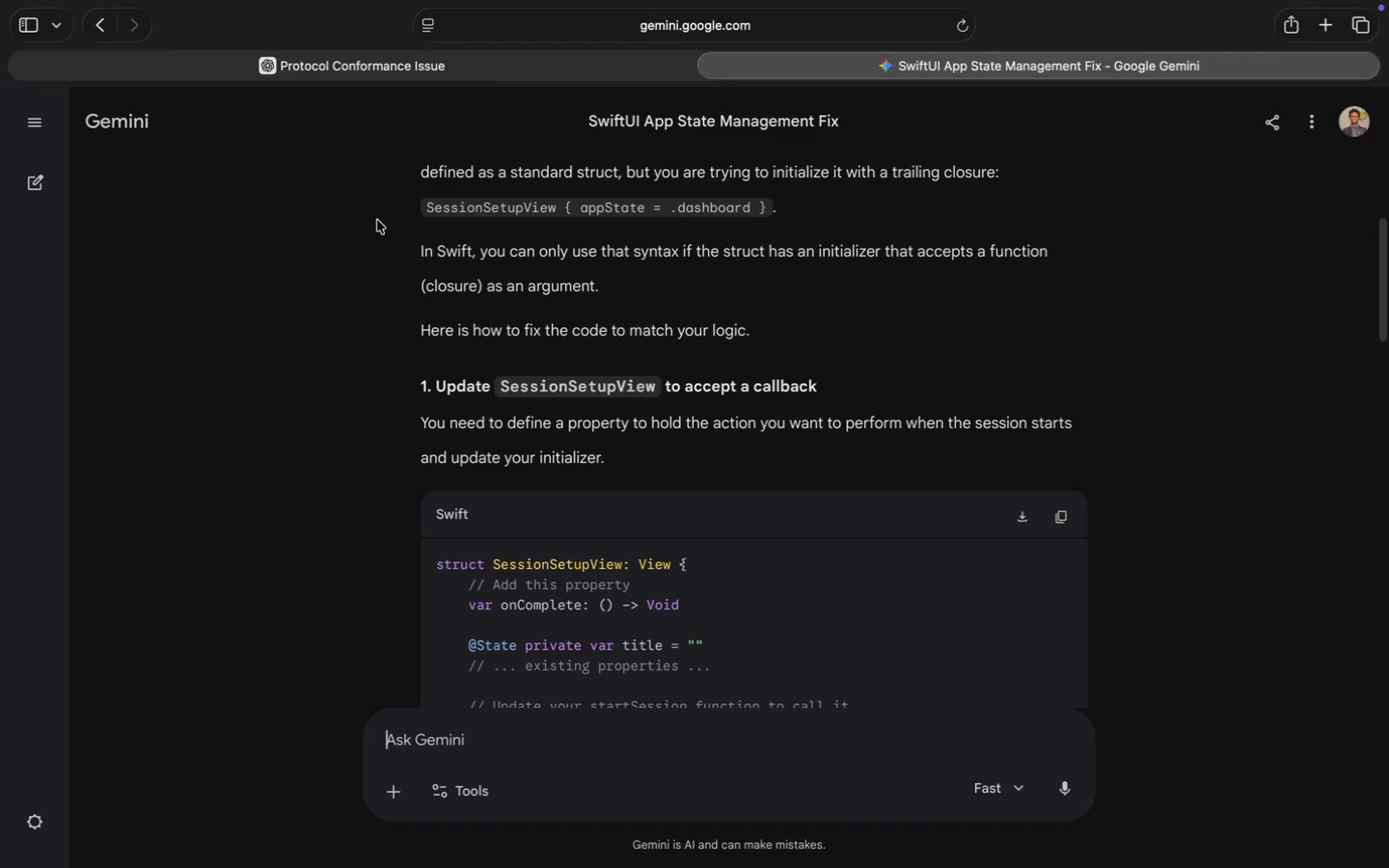 
wait(7.15)
 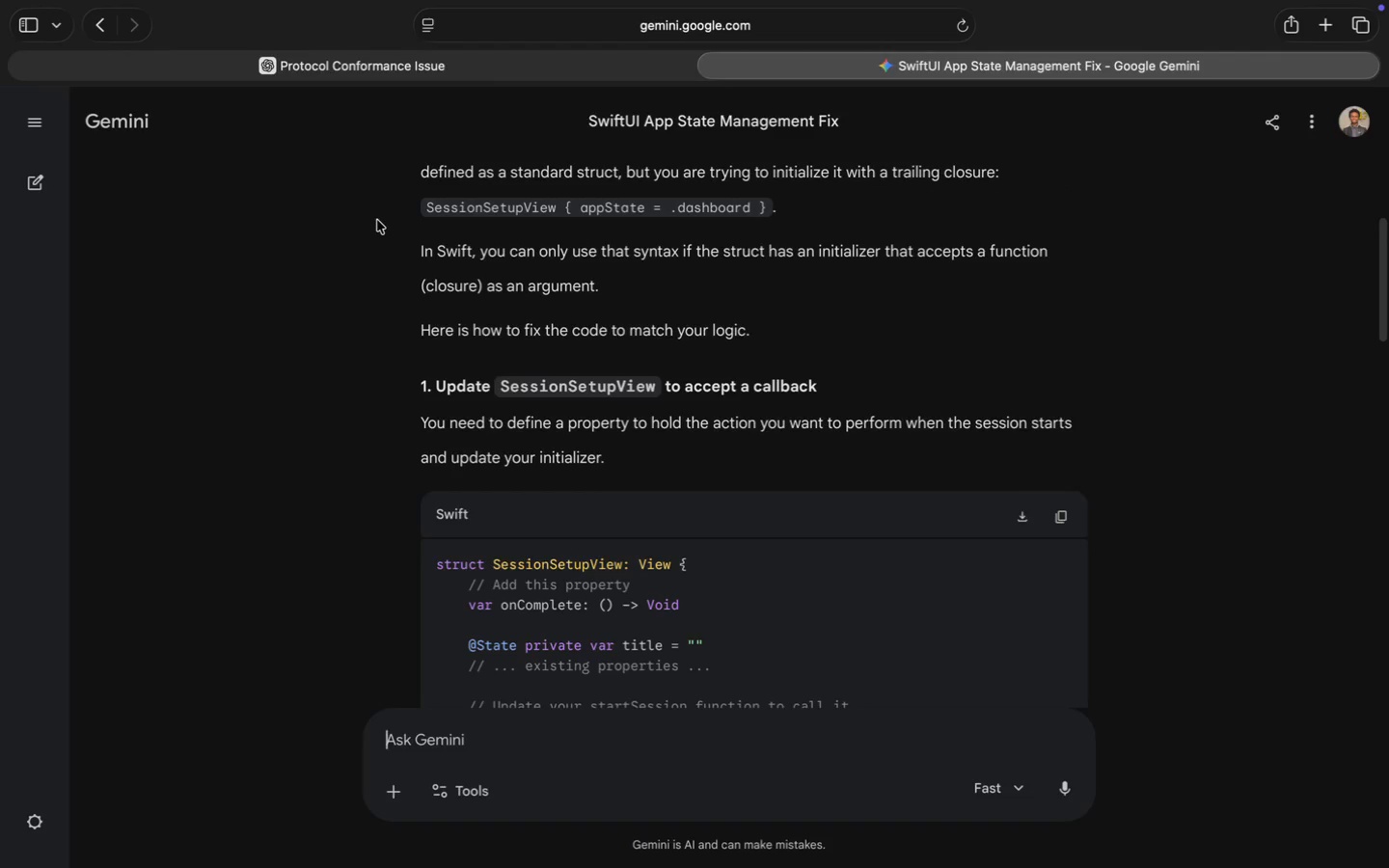 
scroll: coordinate [377, 220], scroll_direction: down, amount: 10.0
 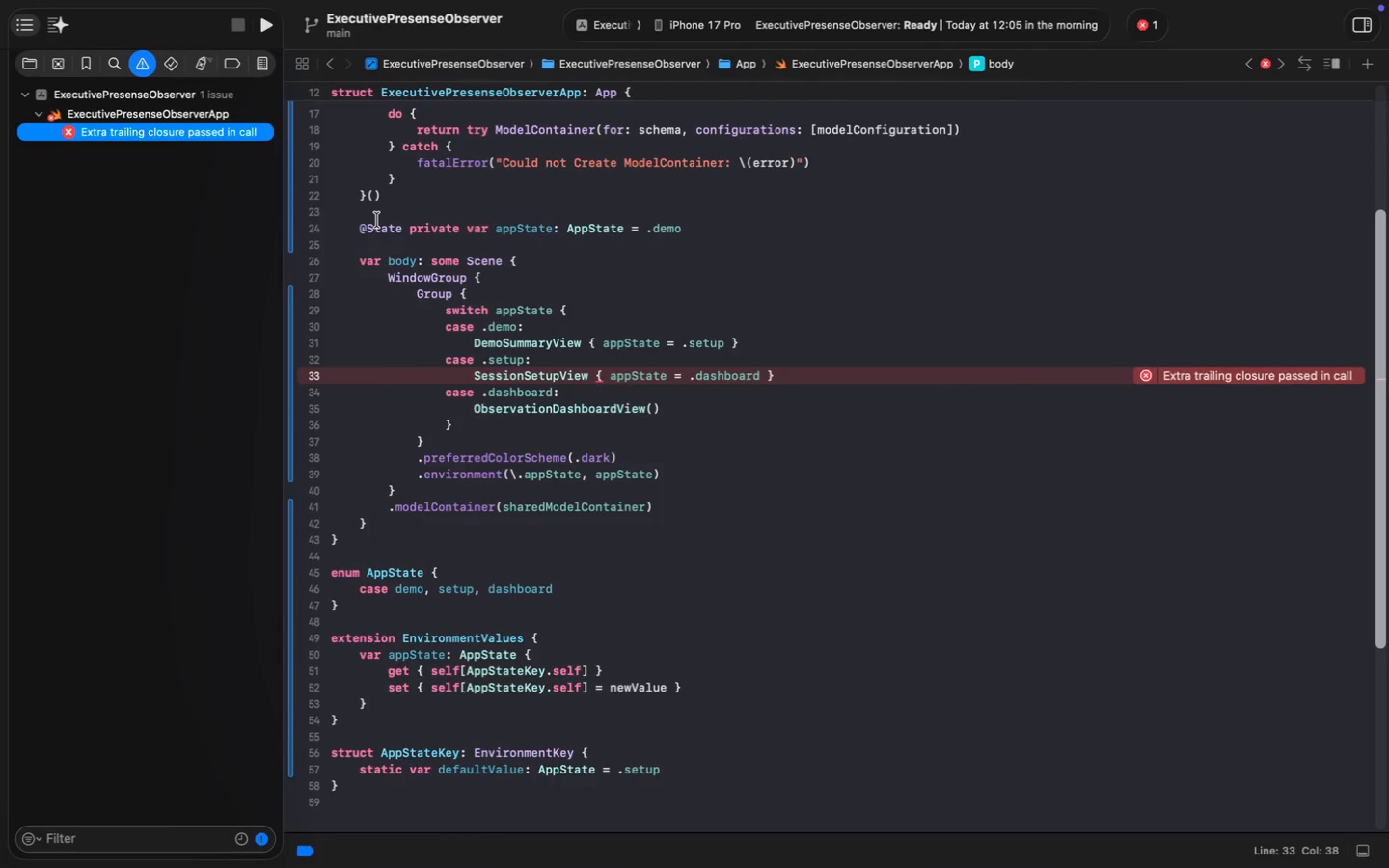 
hold_key(key=CommandLeft, duration=0.93)
 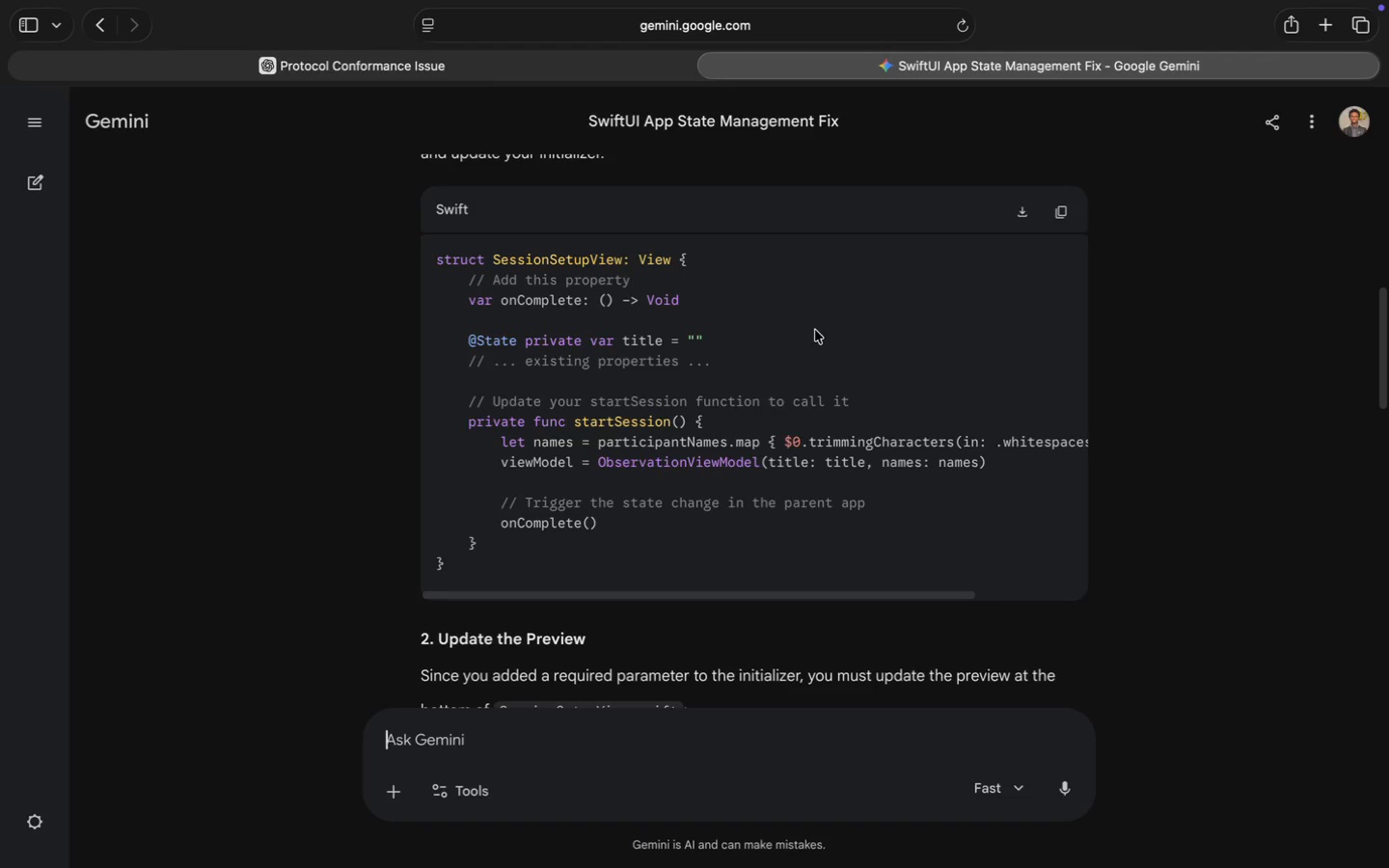 
wait(24.73)
 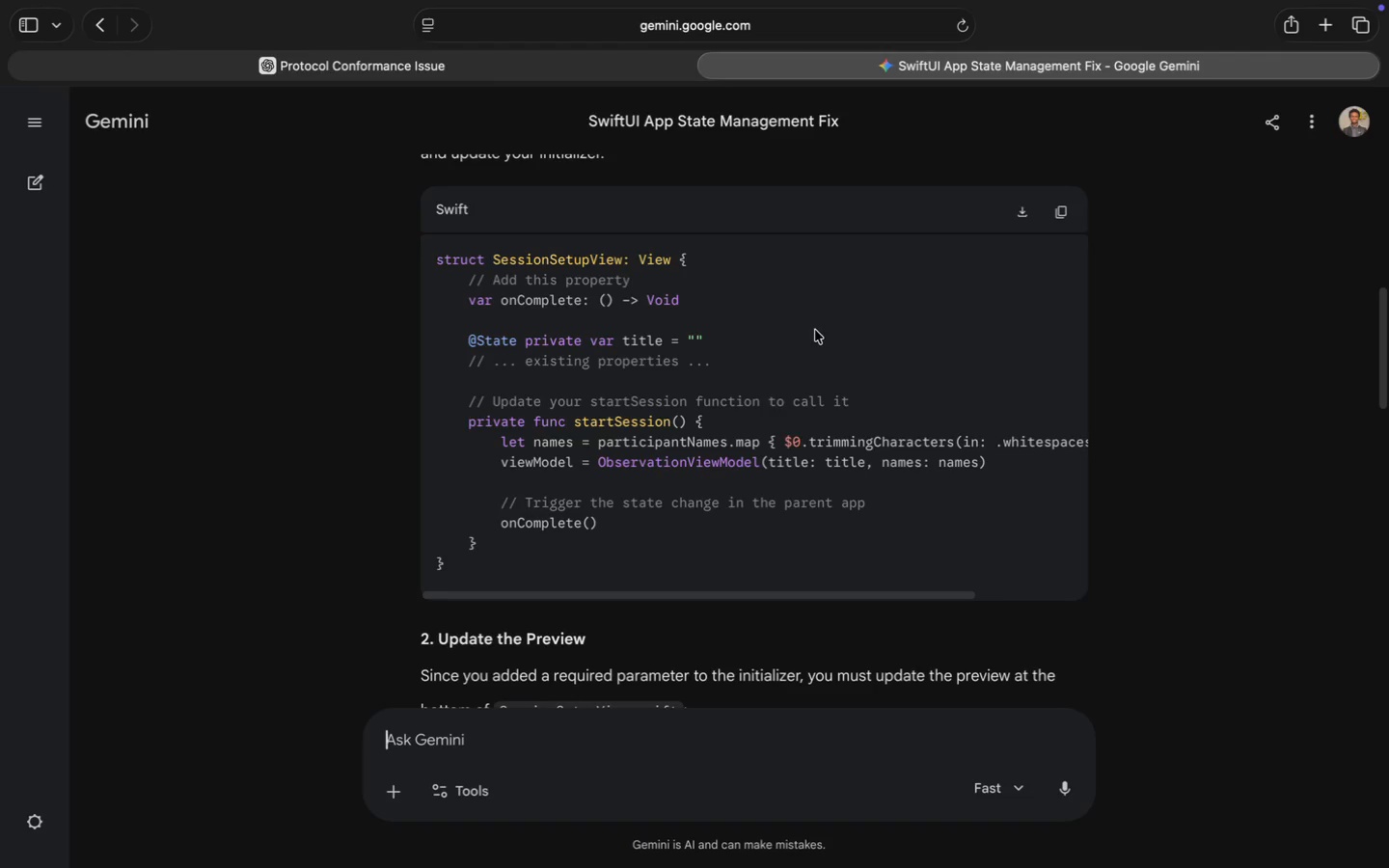 
left_click([573, 236])
 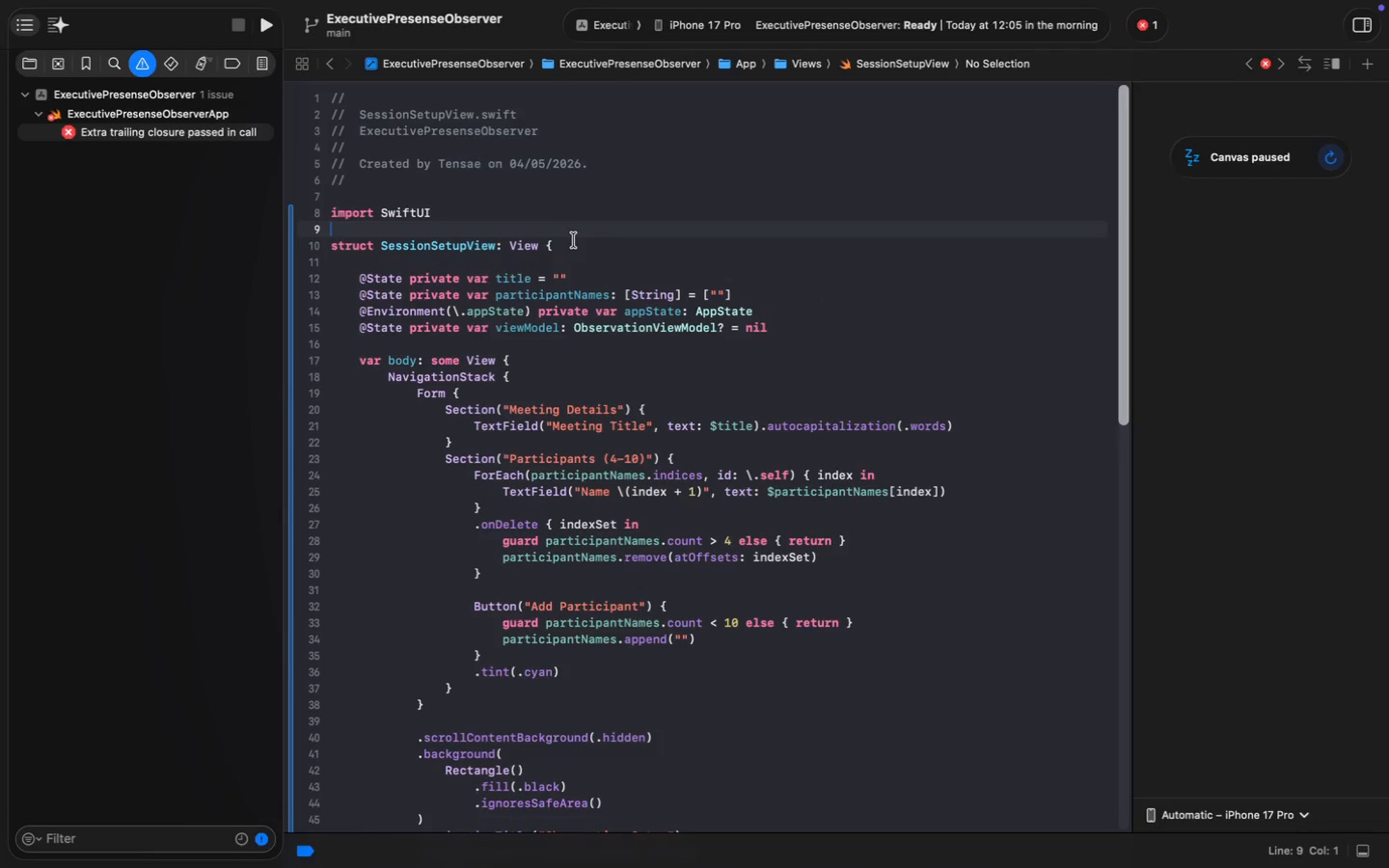 
left_click([574, 241])
 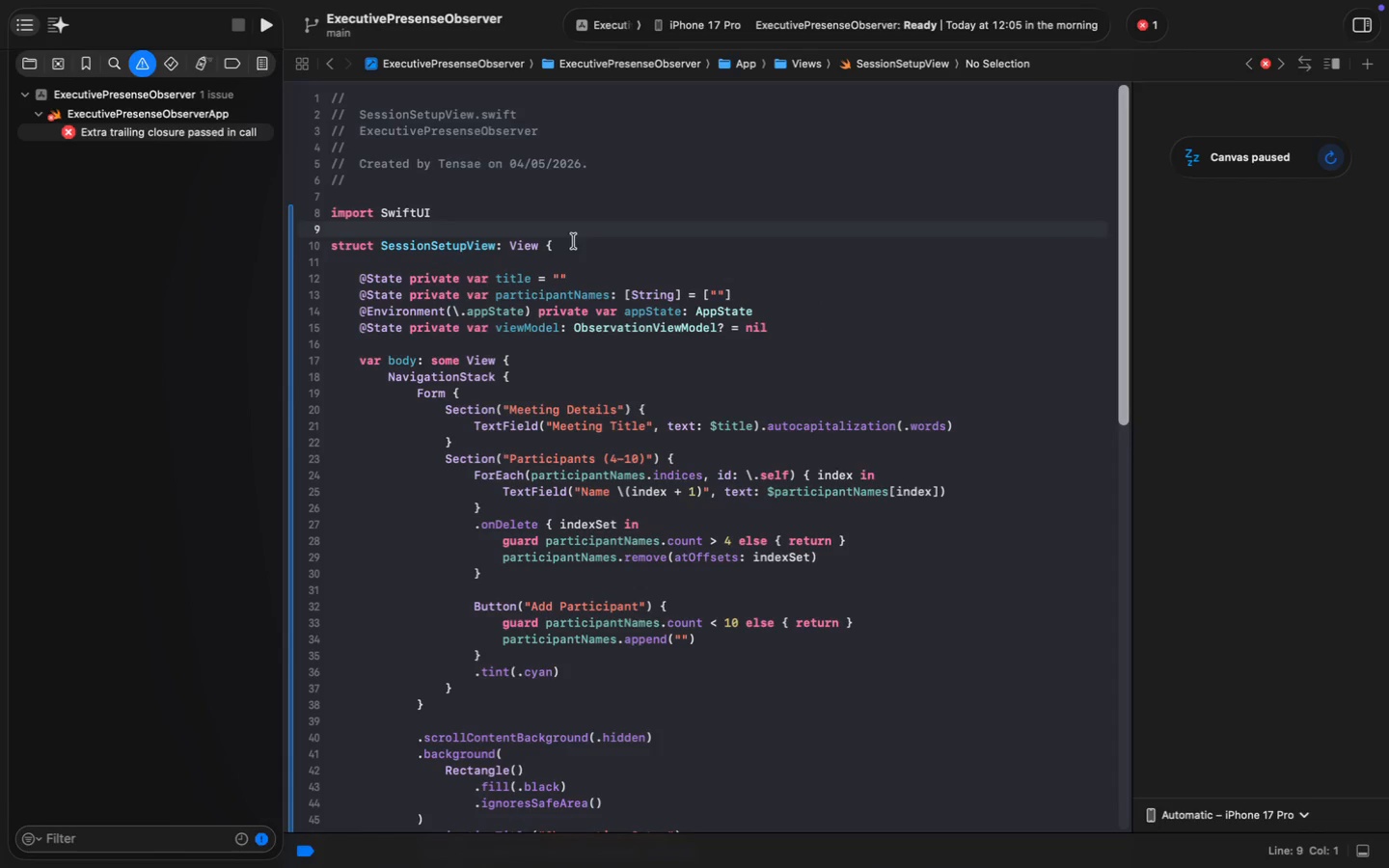 
key(Enter)
 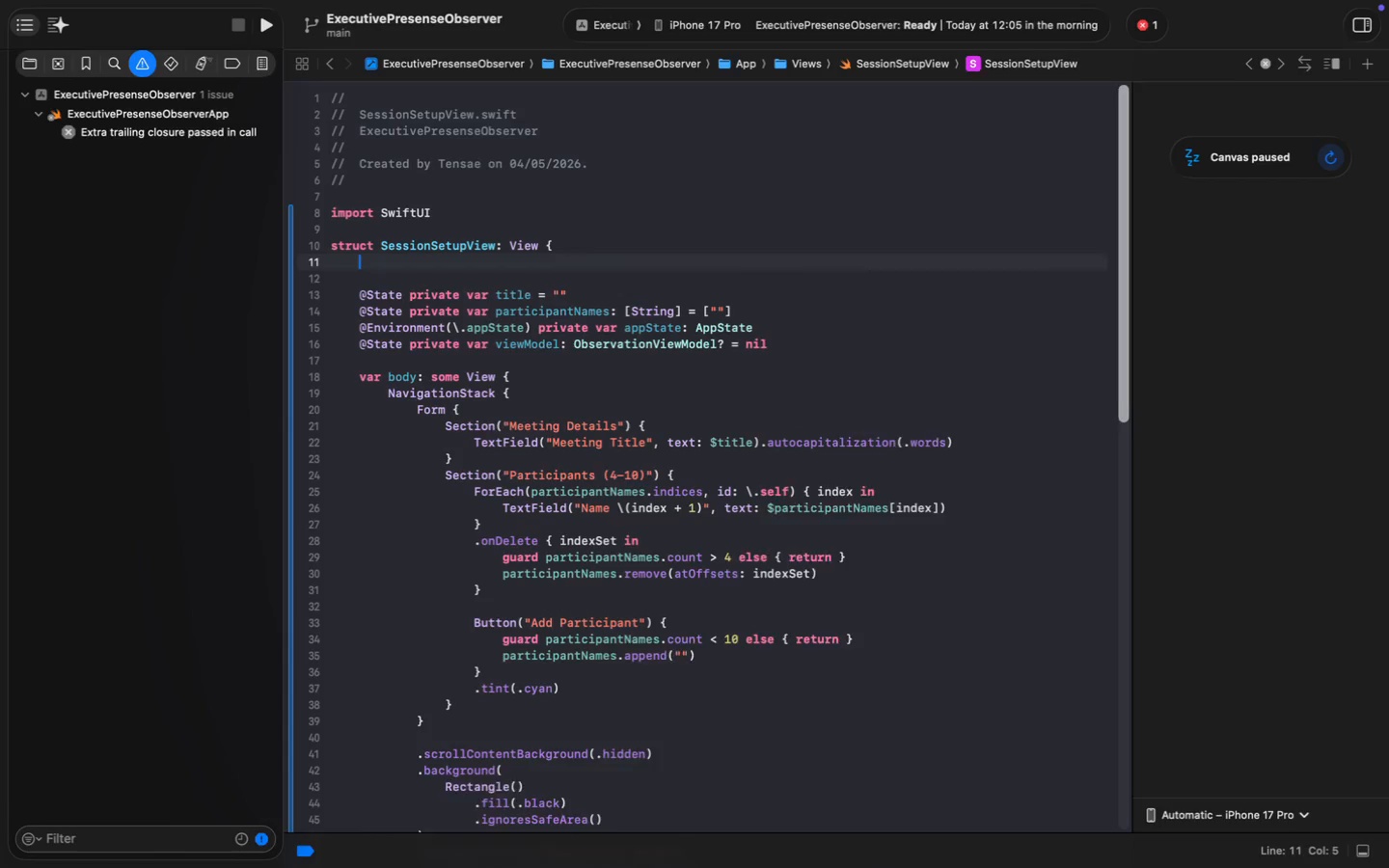 
key(Enter)
 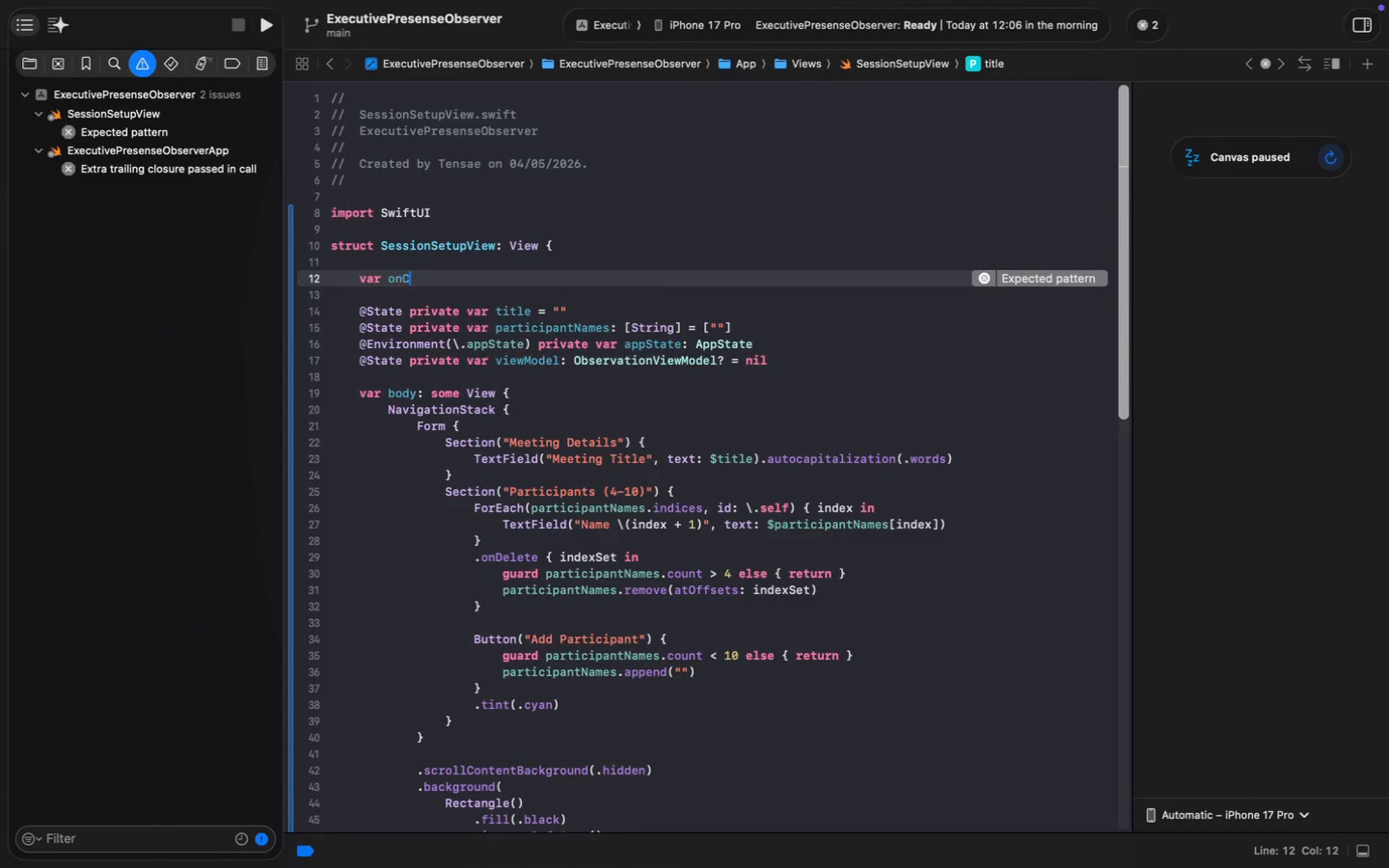 
type(var onCOmplete)
 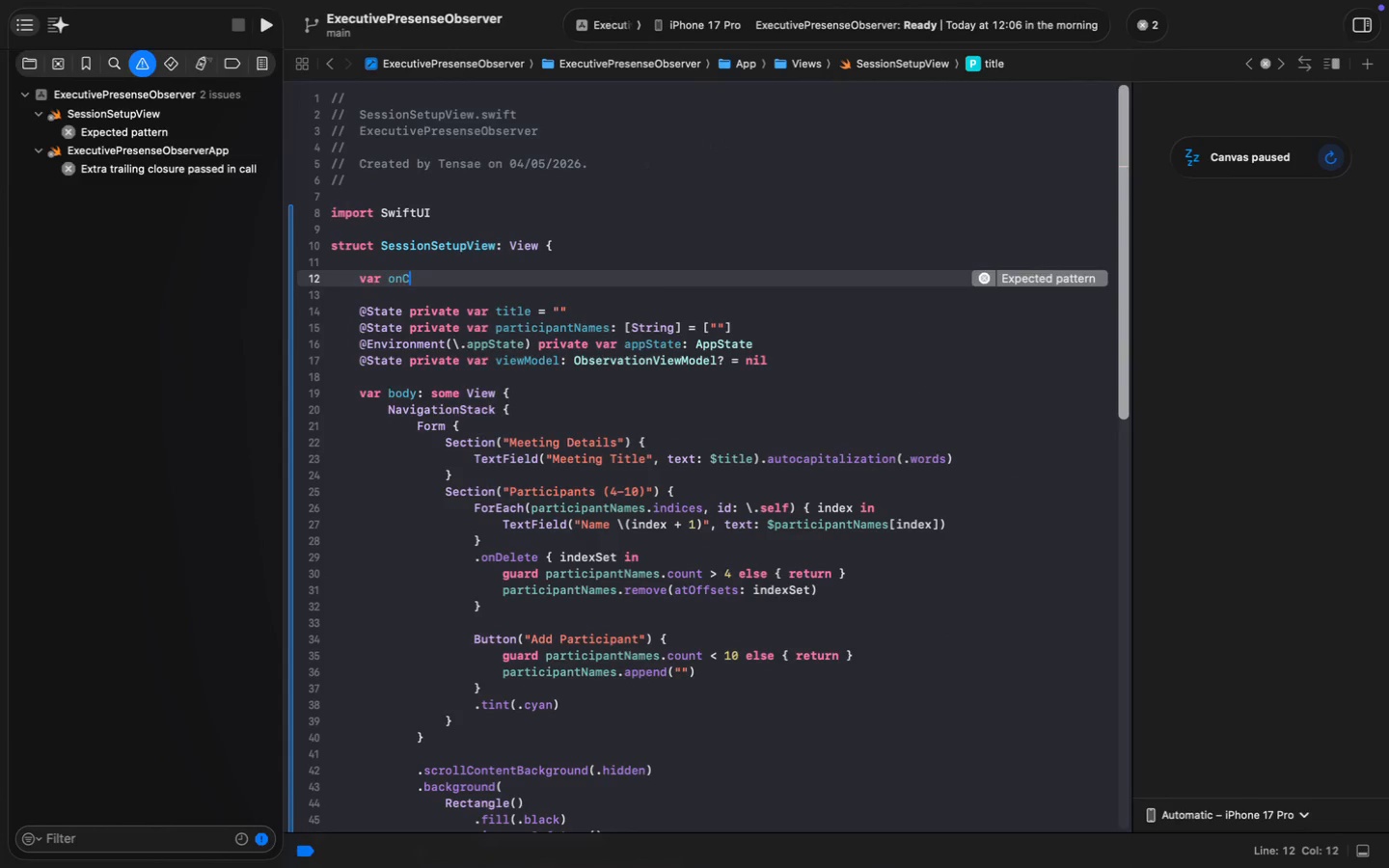 
key(ArrowLeft)
 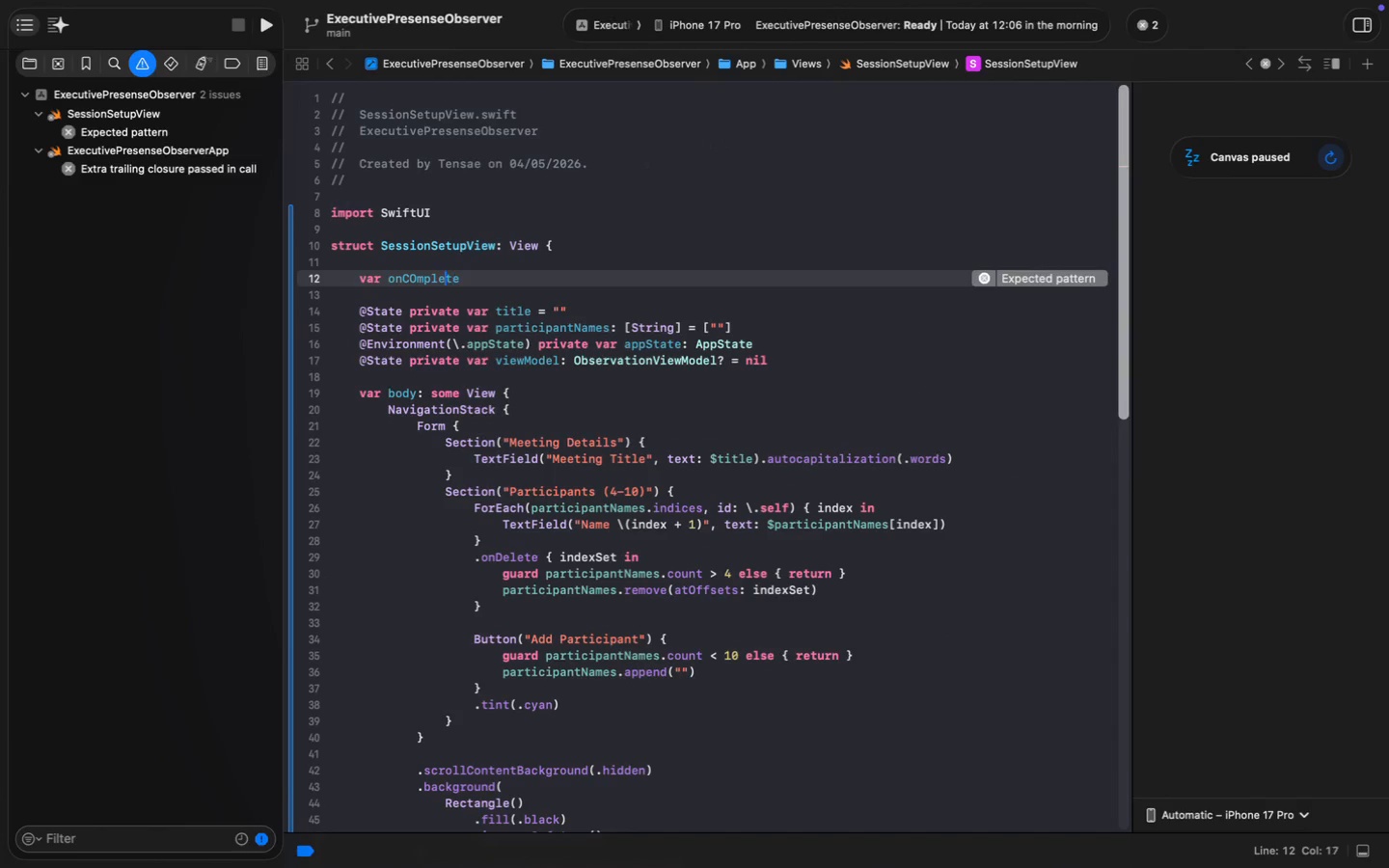 
key(ArrowLeft)
 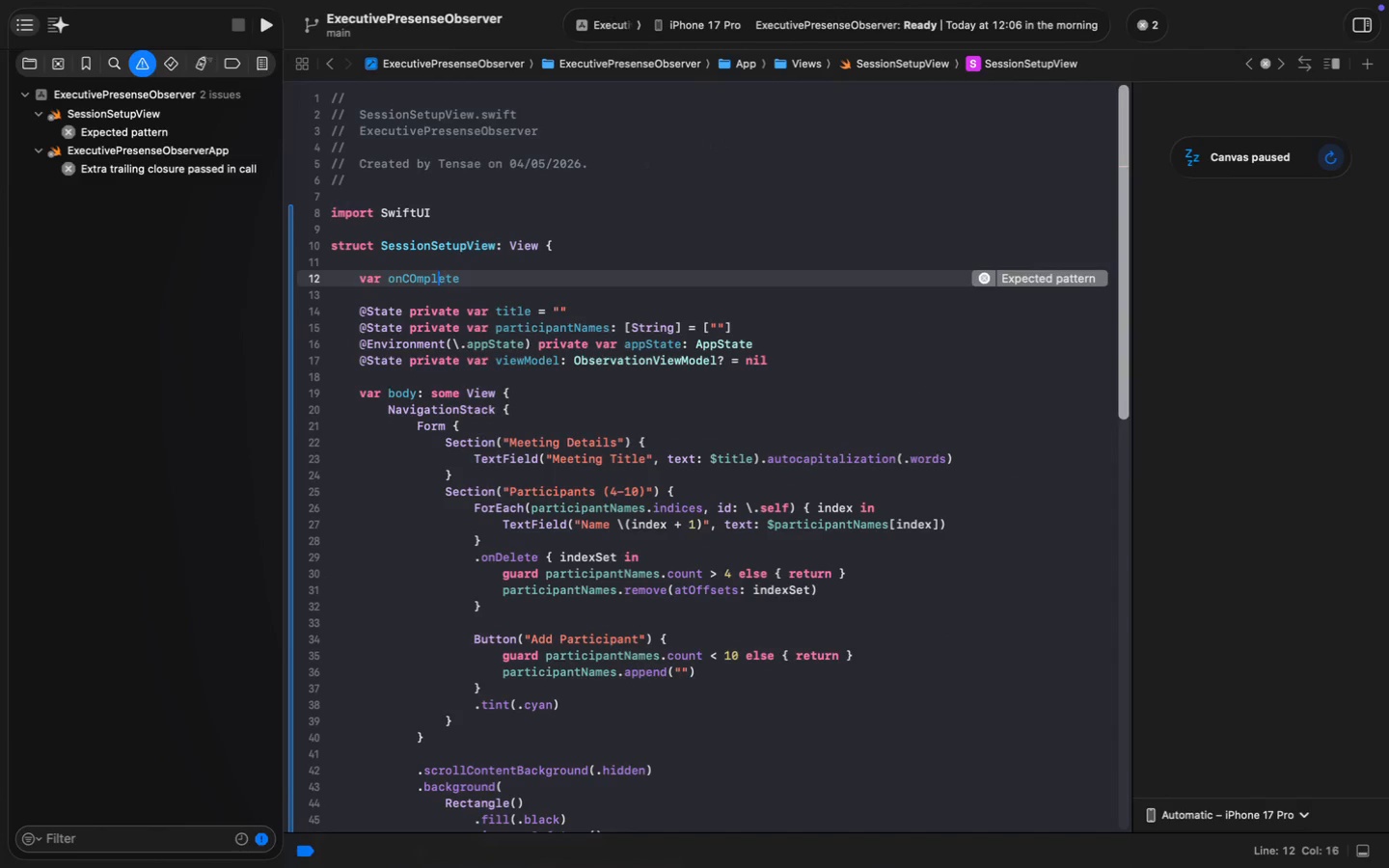 
key(ArrowLeft)
 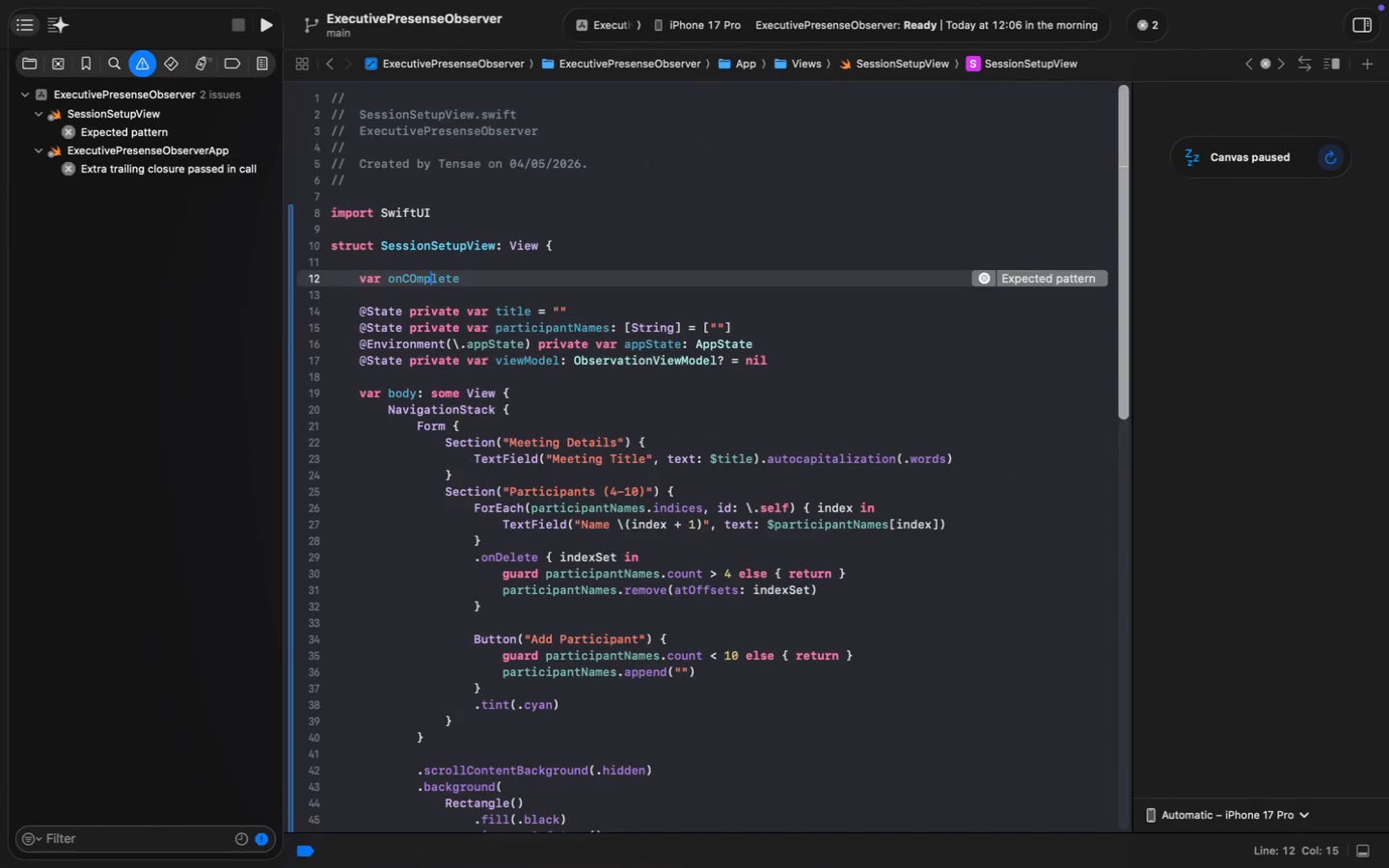 
key(ArrowLeft)
 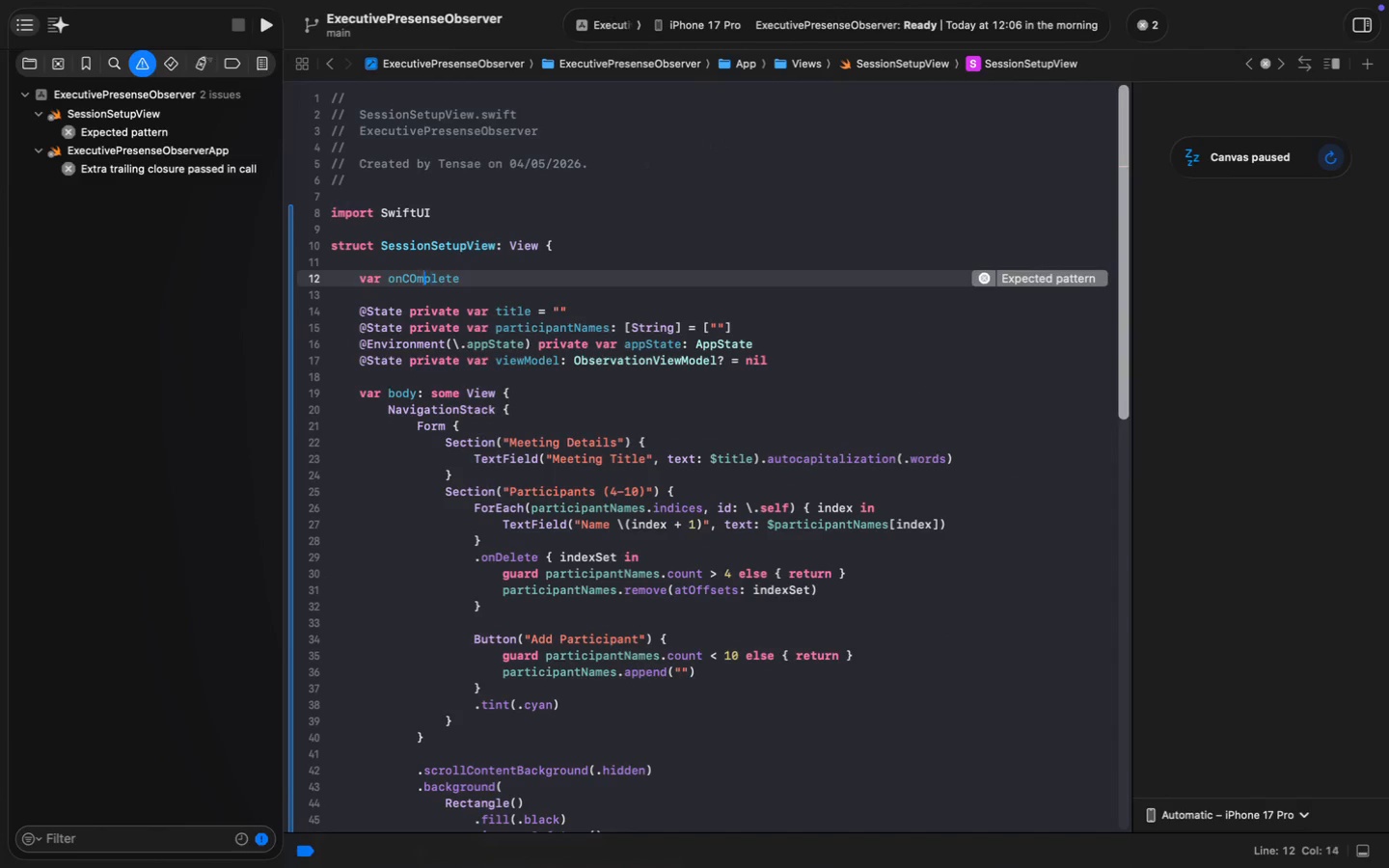 
key(ArrowLeft)
 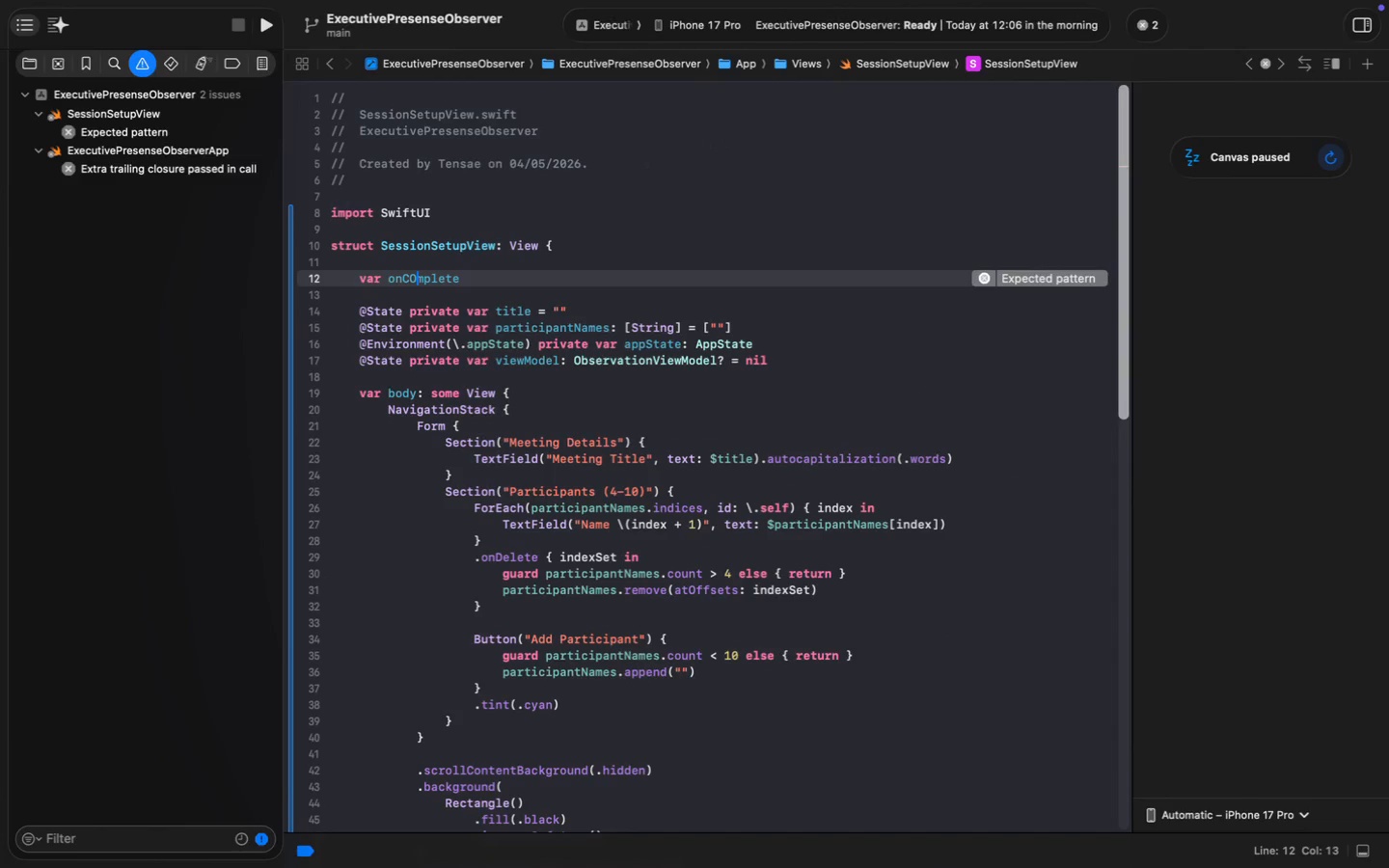 
key(ArrowLeft)
 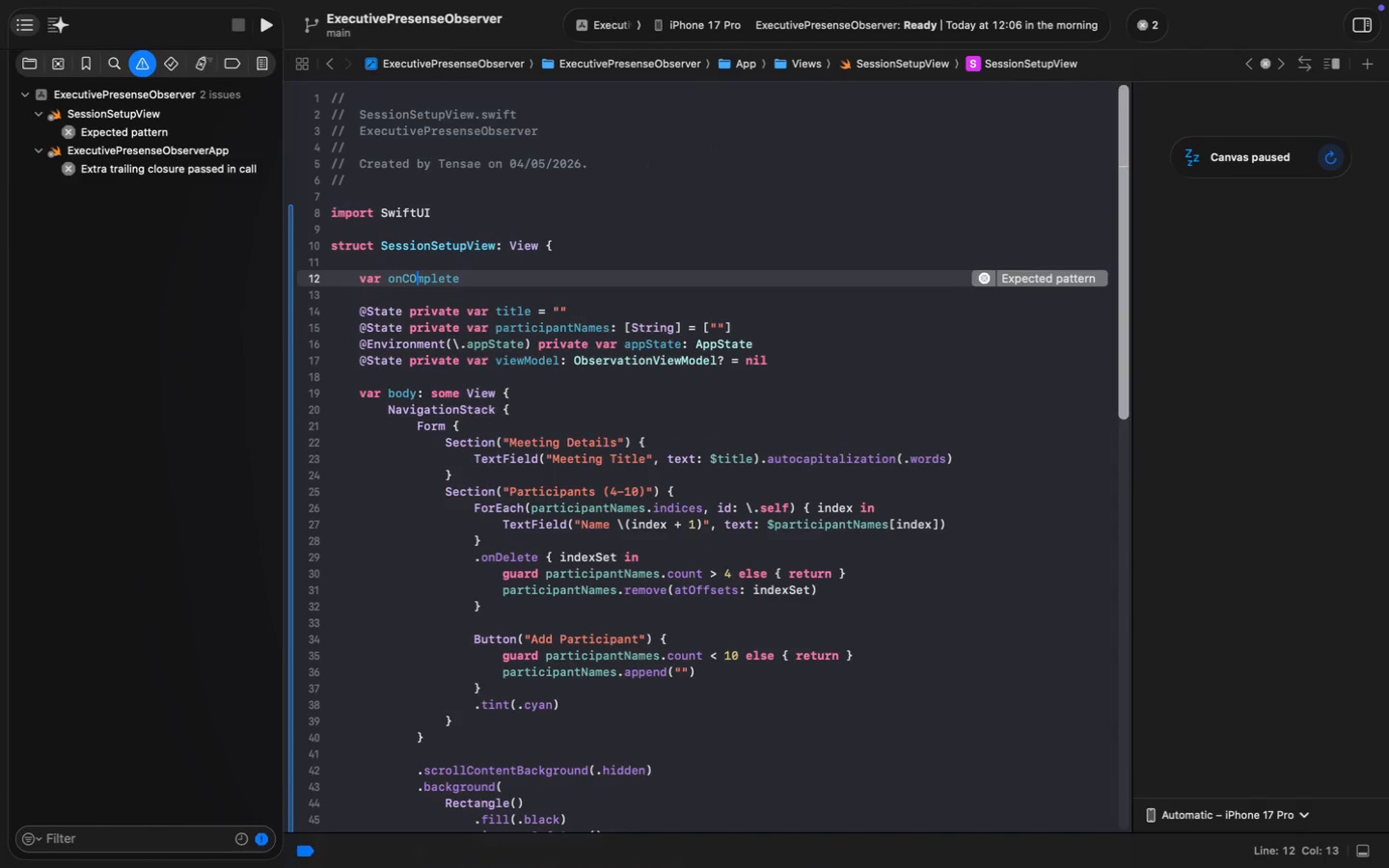 
key(Backspace)
 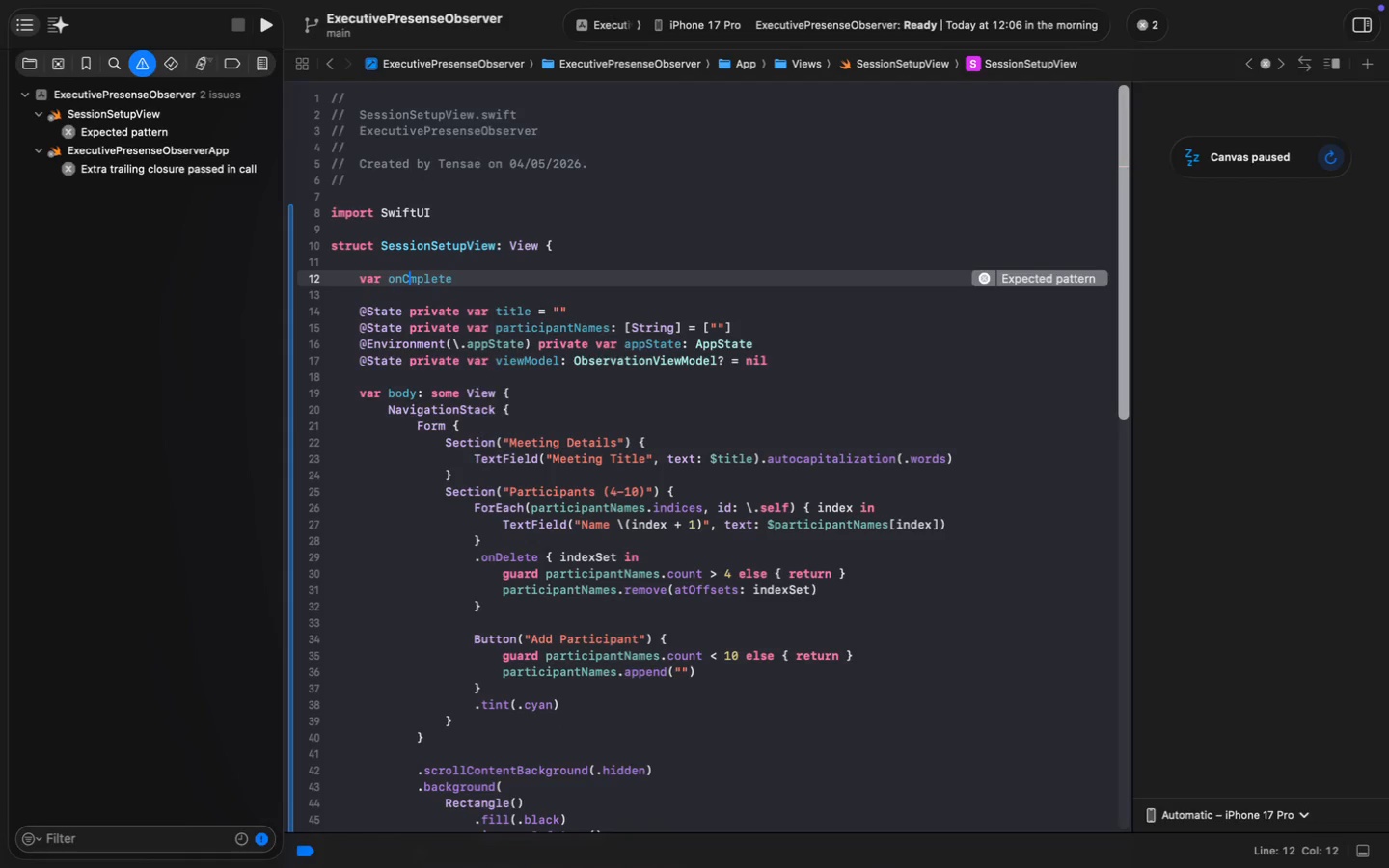 
key(O)
 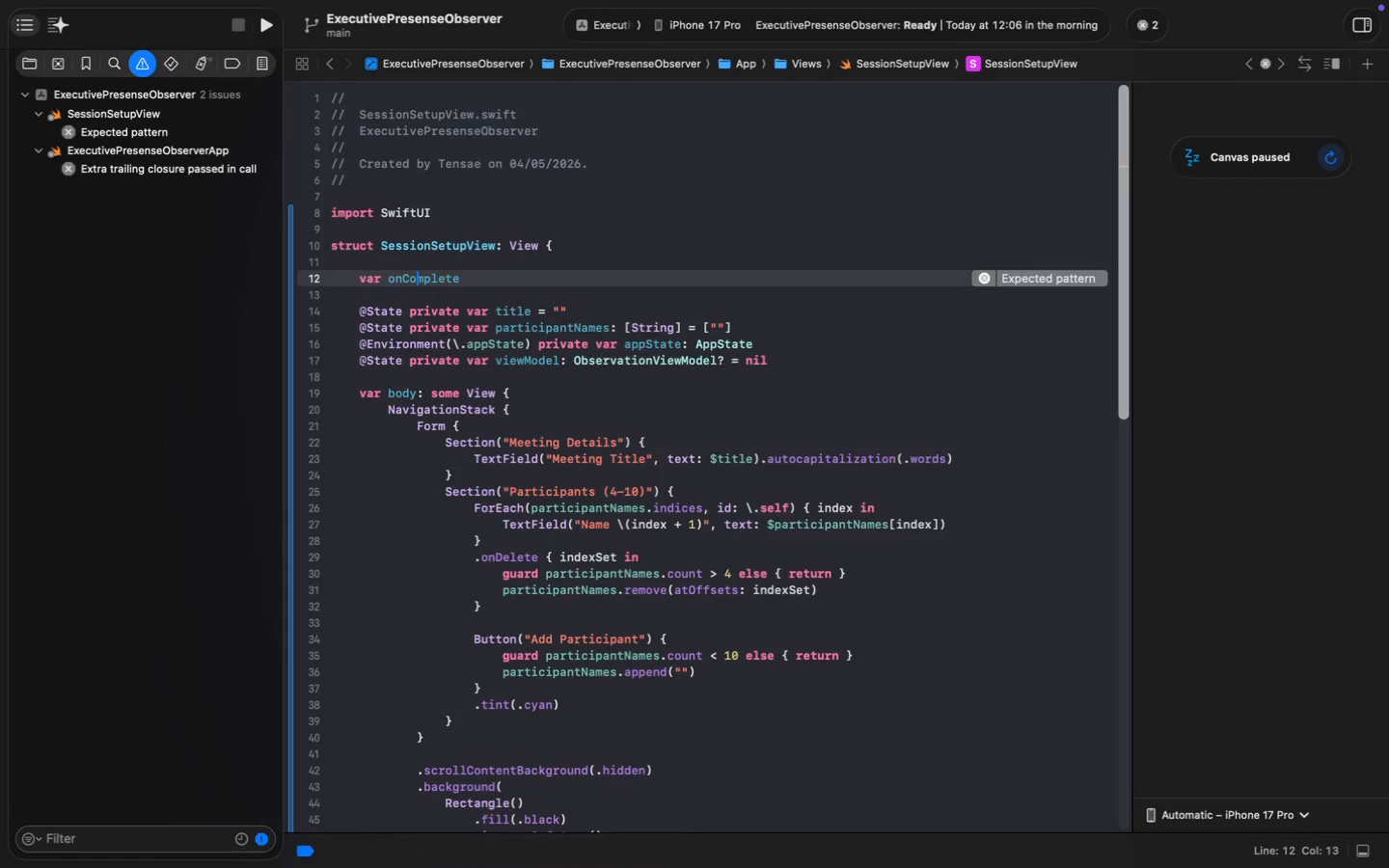 
key(Meta+ArrowRight)
 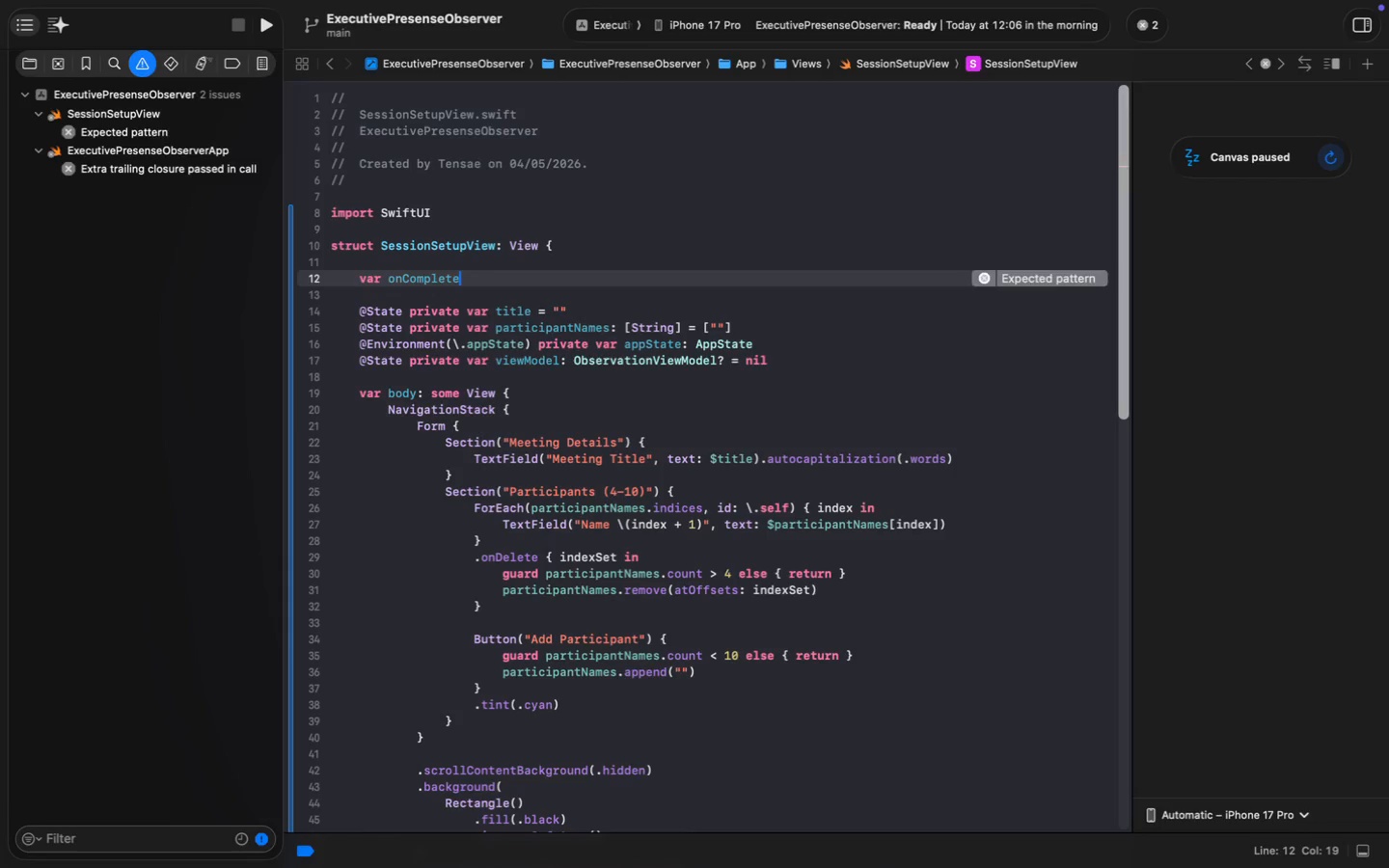 
type(: () -> voi)
 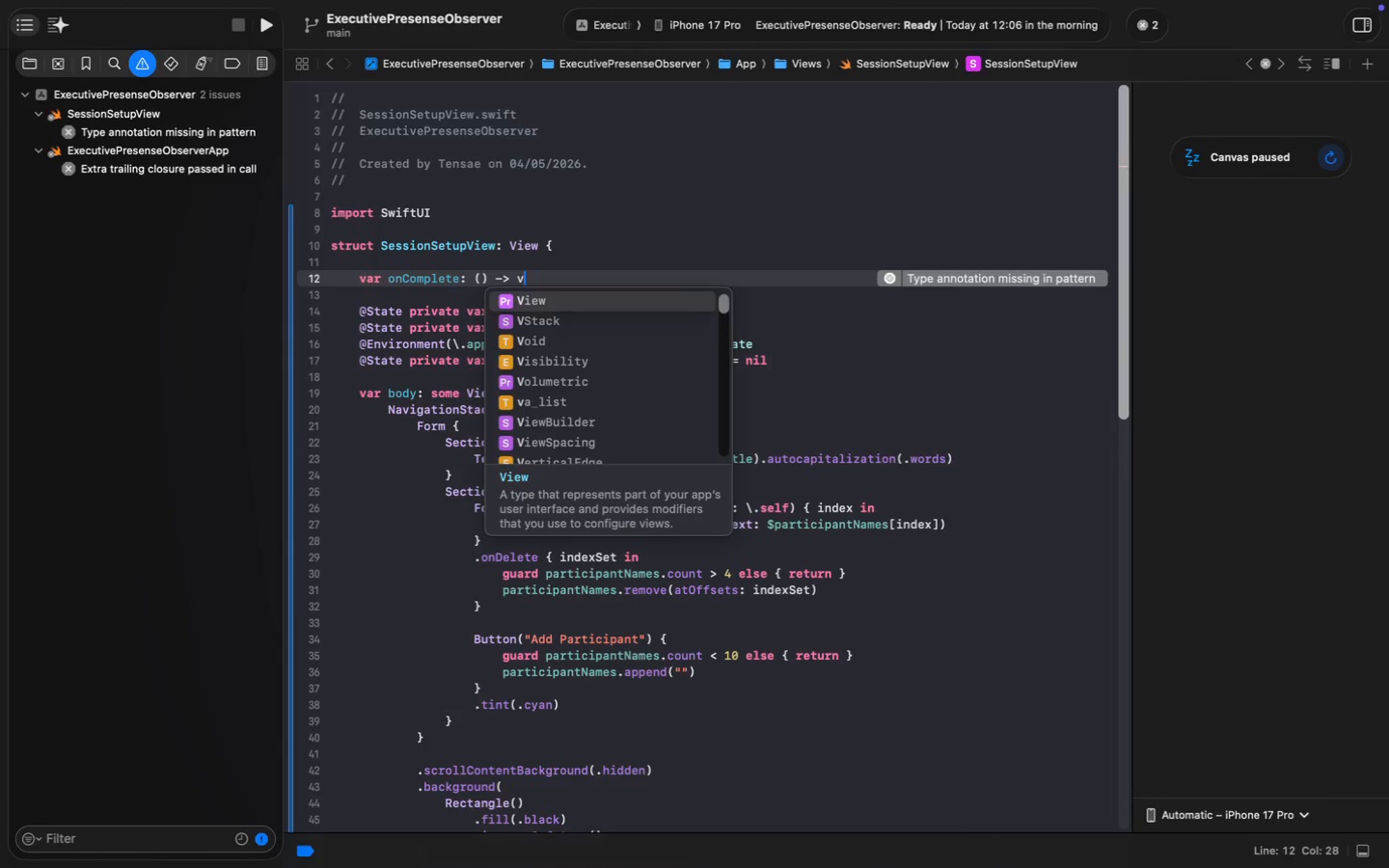 
 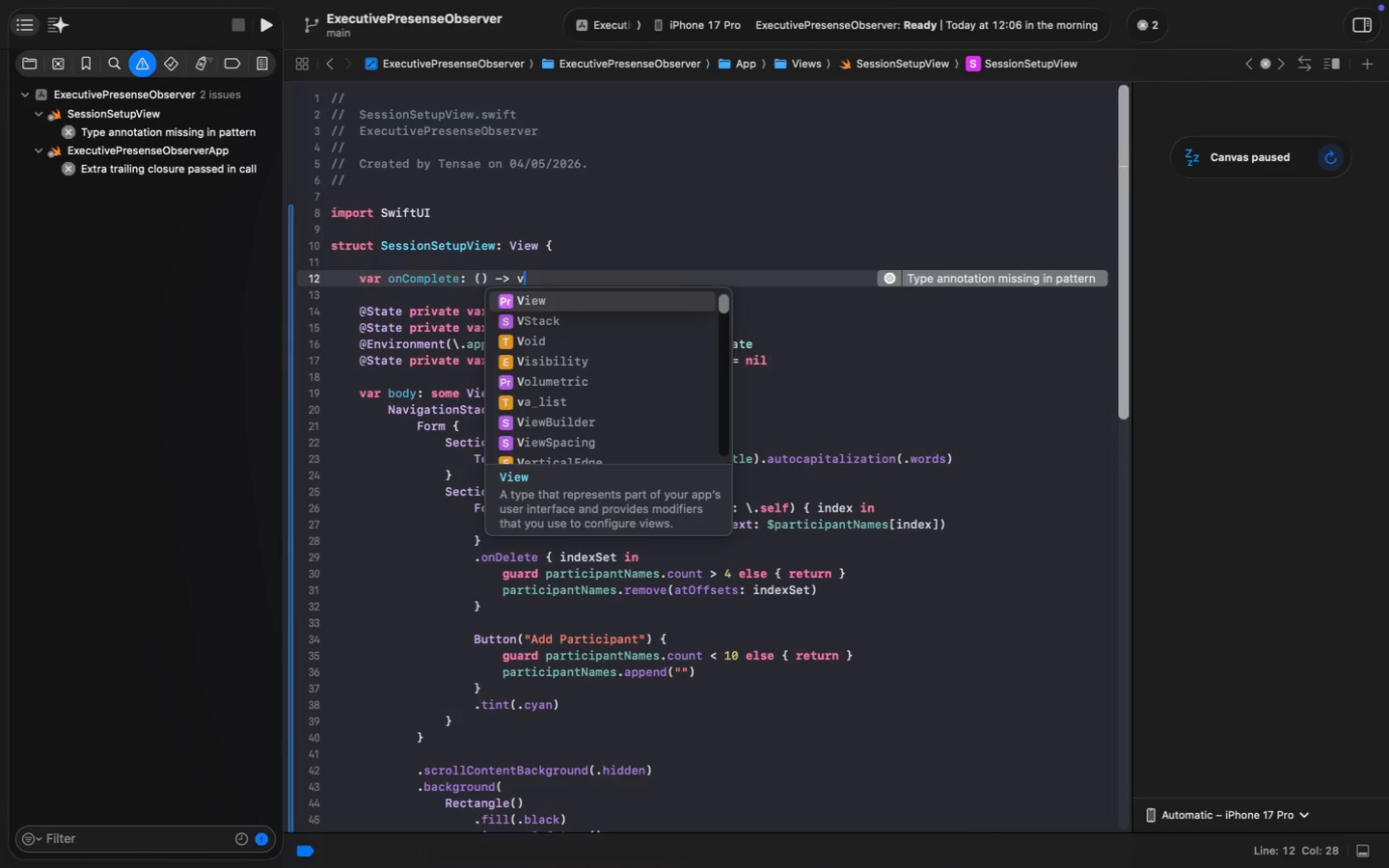 
key(Enter)
 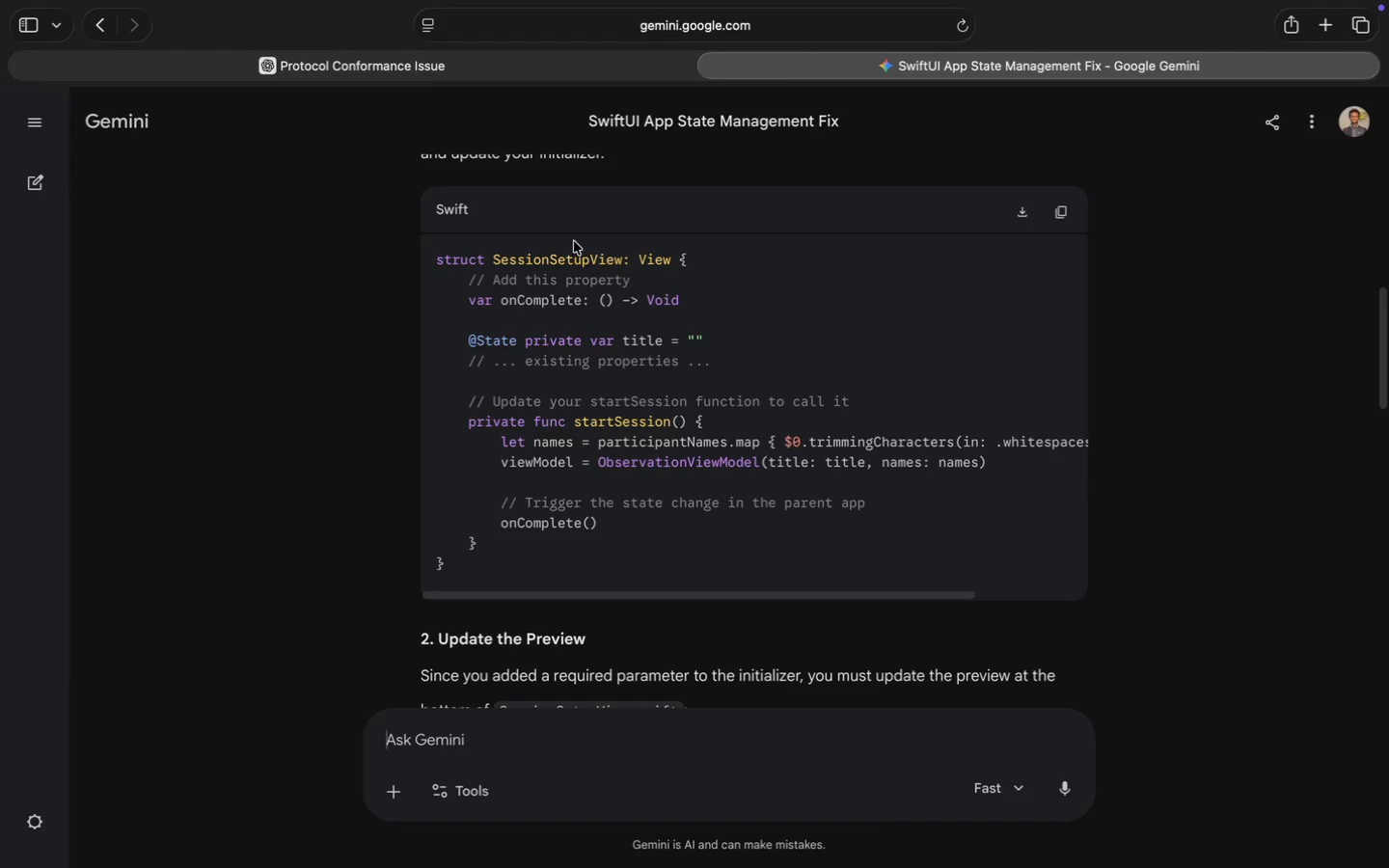 
wait(7.8)
 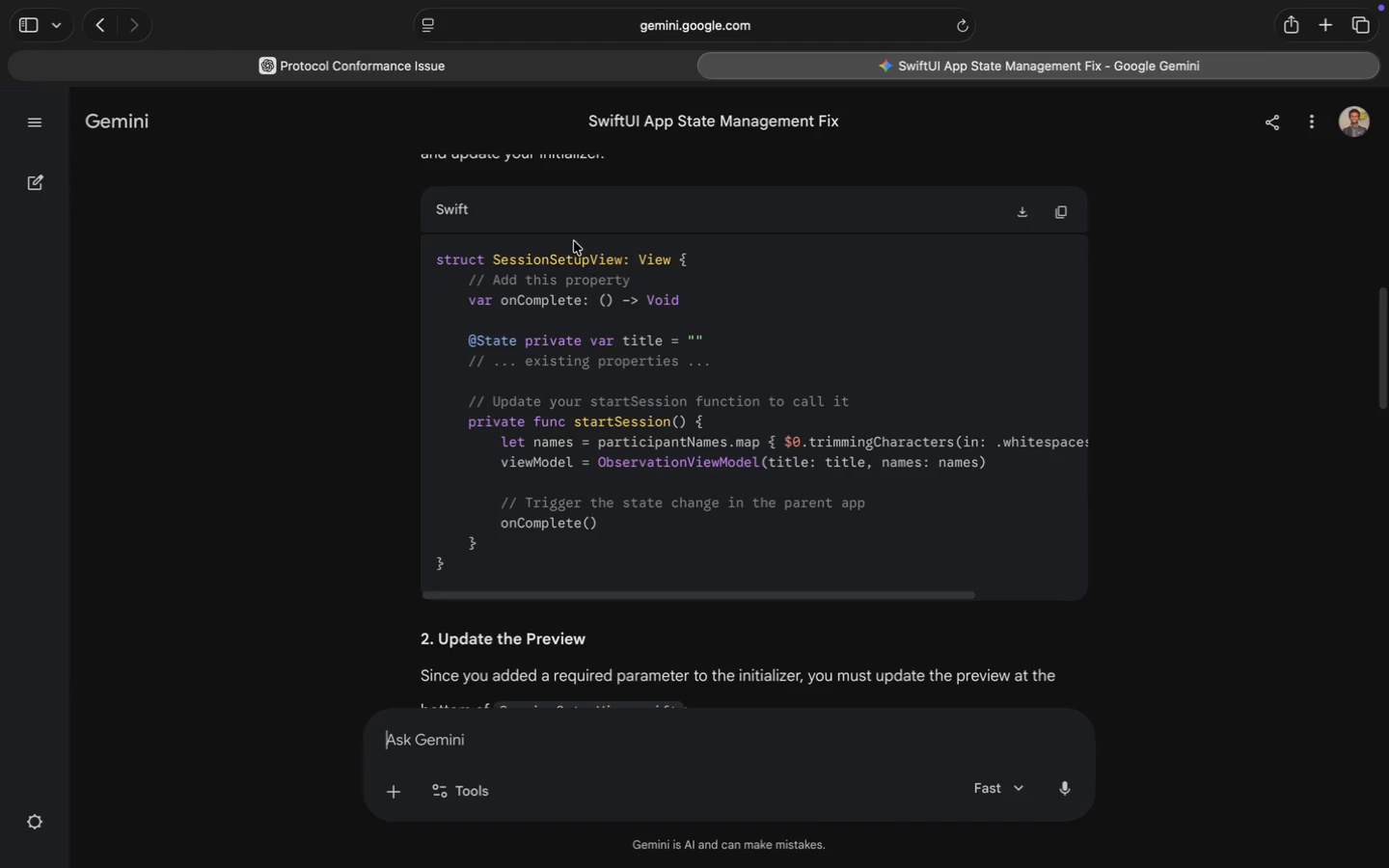 
scroll: coordinate [626, 443], scroll_direction: down, amount: 63.0
 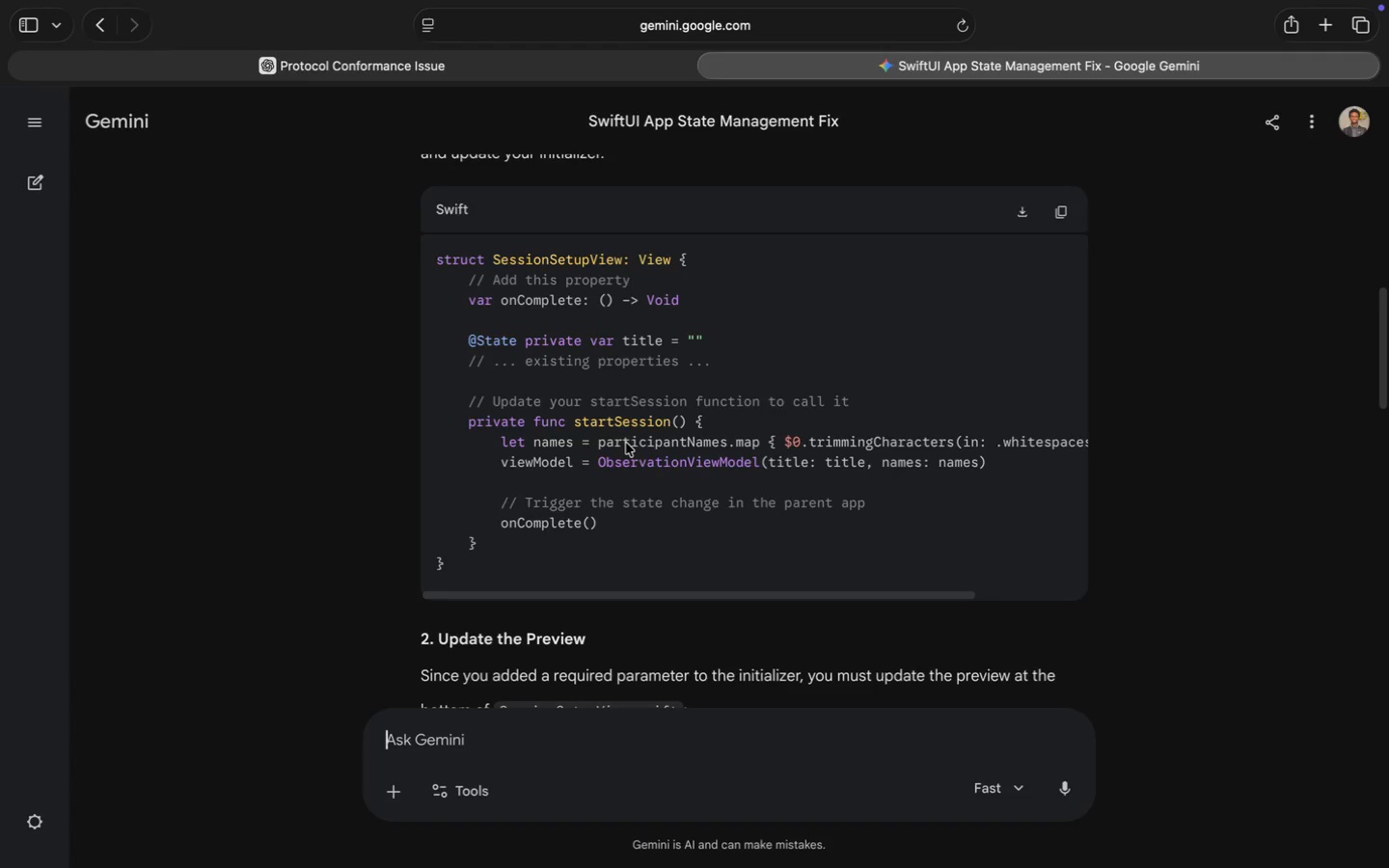 
wait(5.57)
 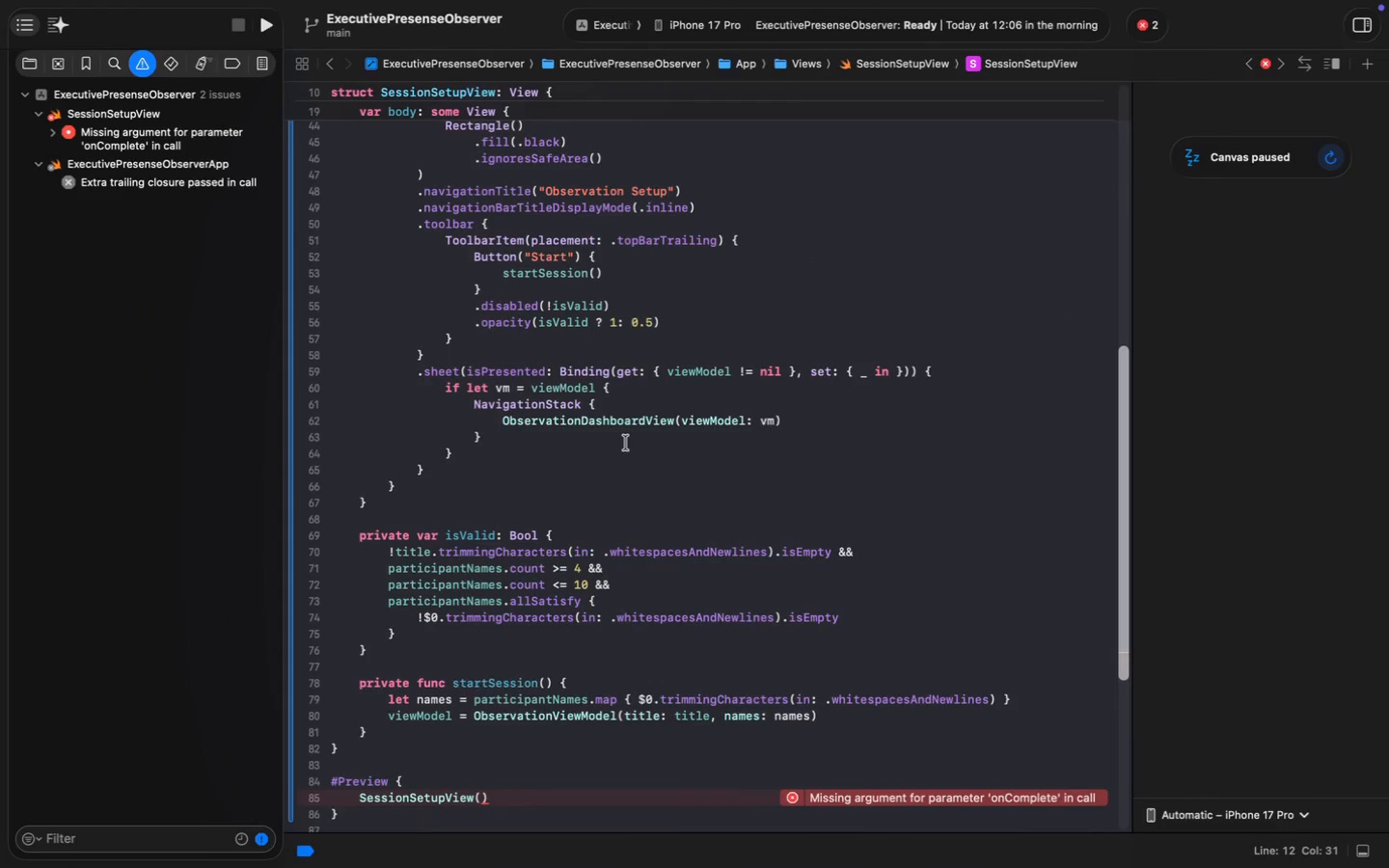 
scroll: coordinate [626, 443], scroll_direction: down, amount: 11.0
 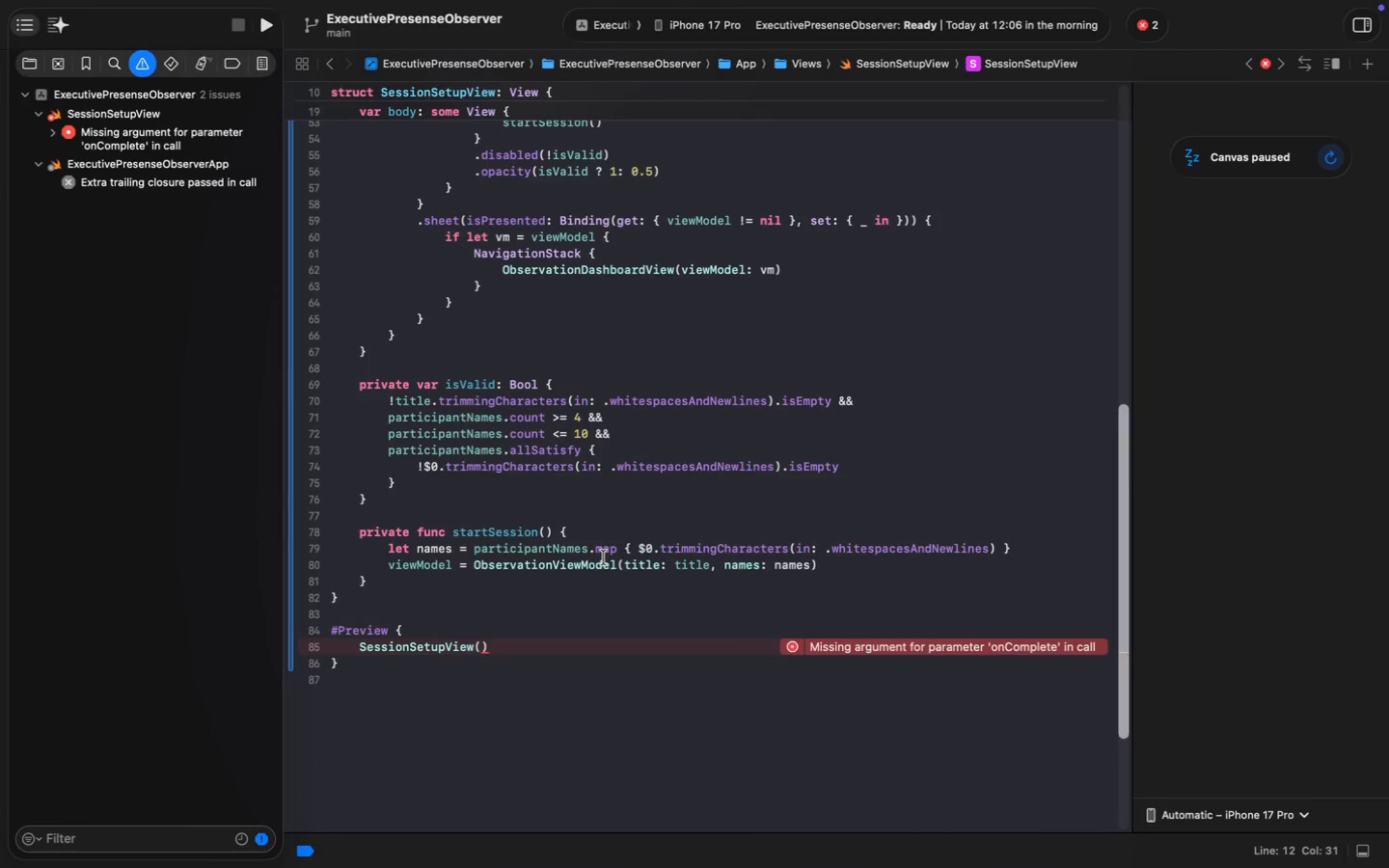 
left_click([831, 566])
 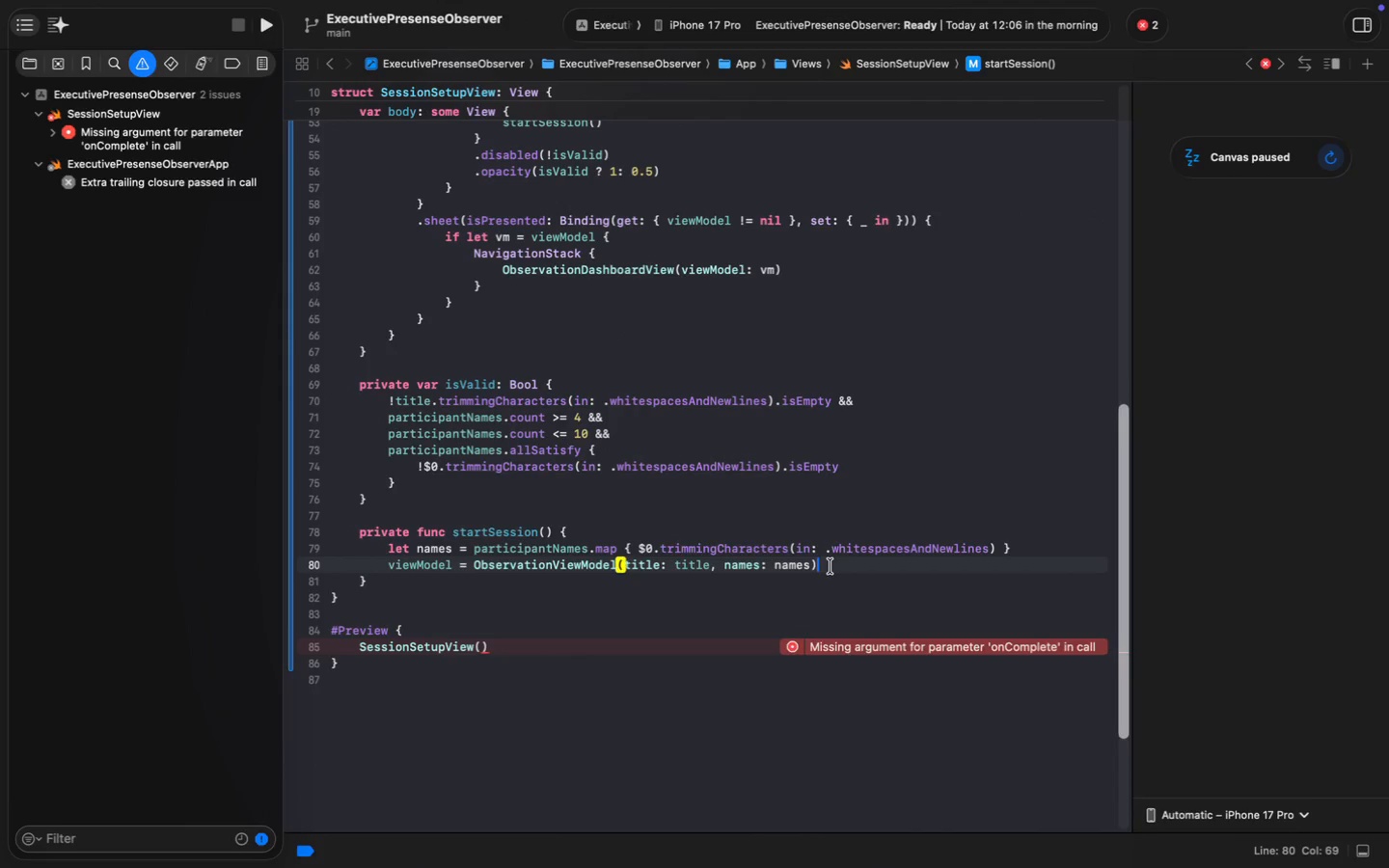 
key(Enter)
 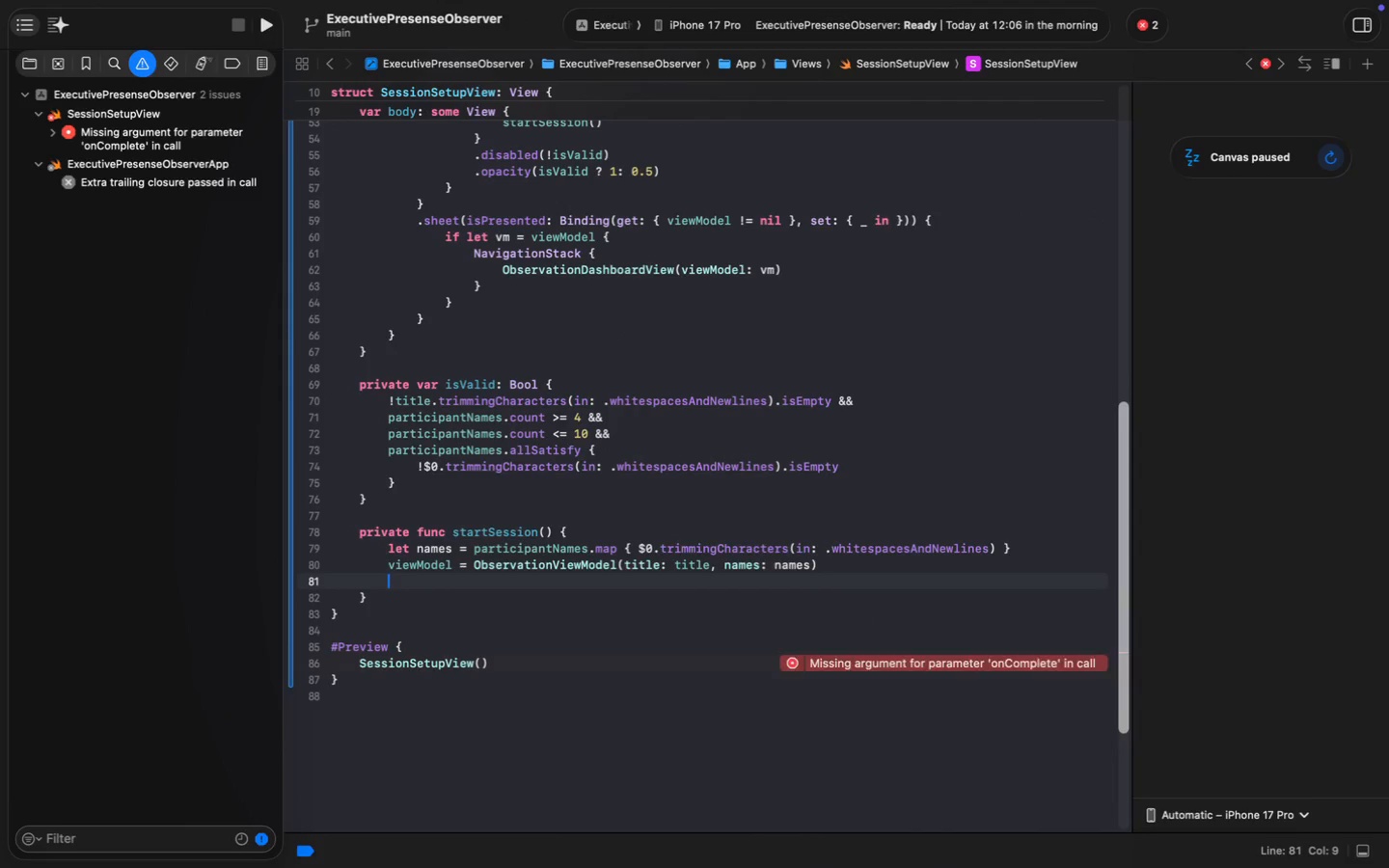 
key(Enter)
 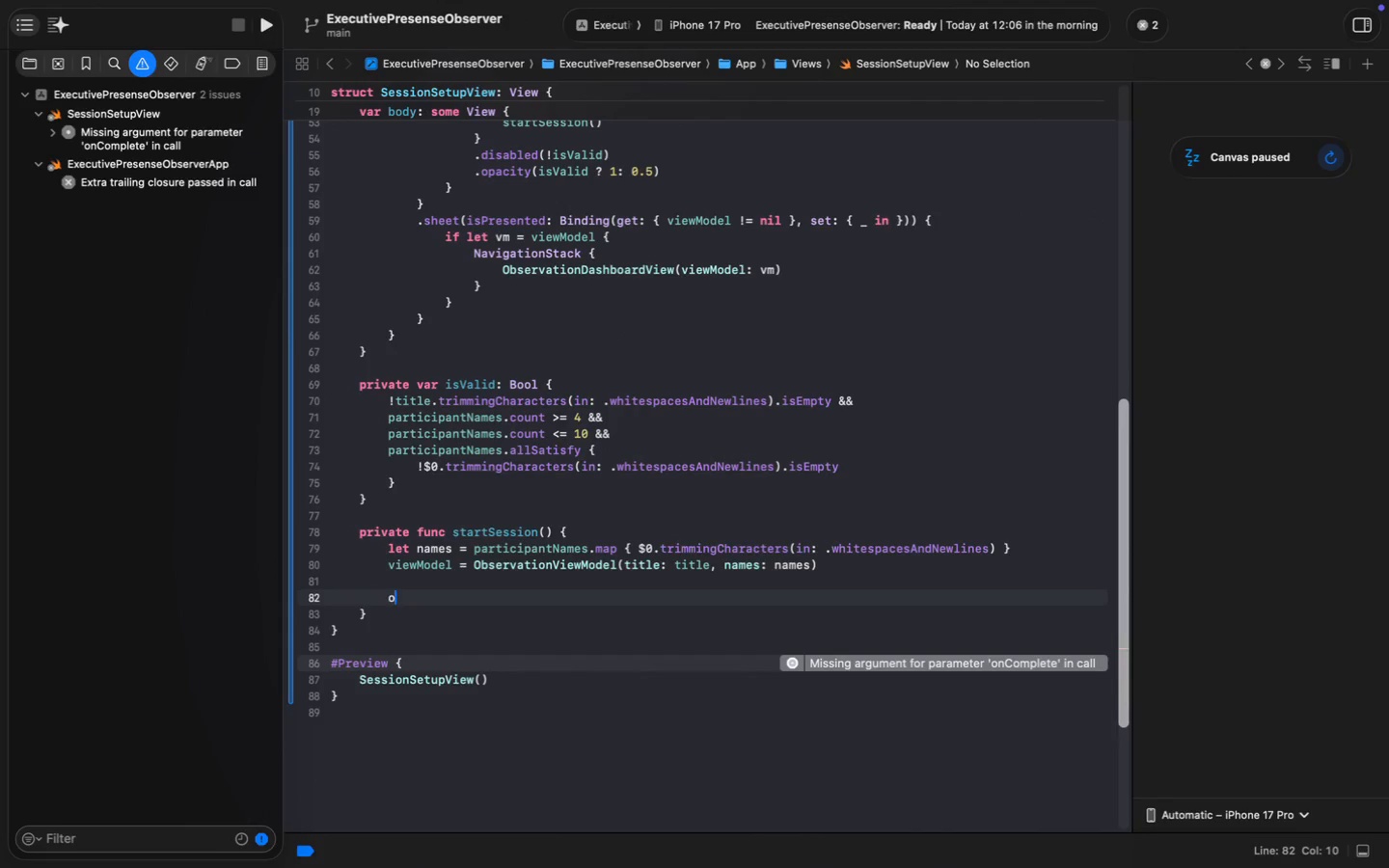 
type(onC)
 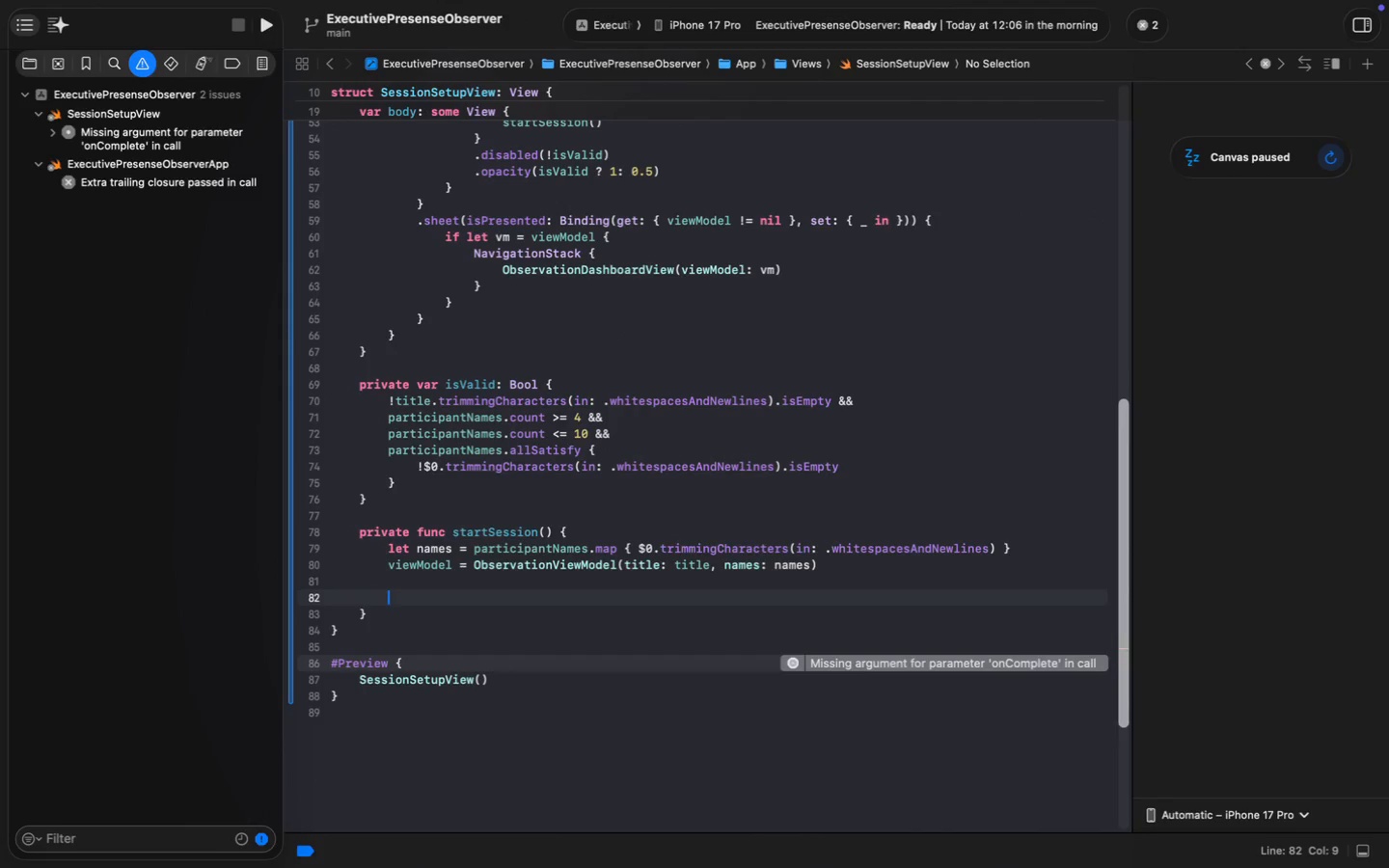 
 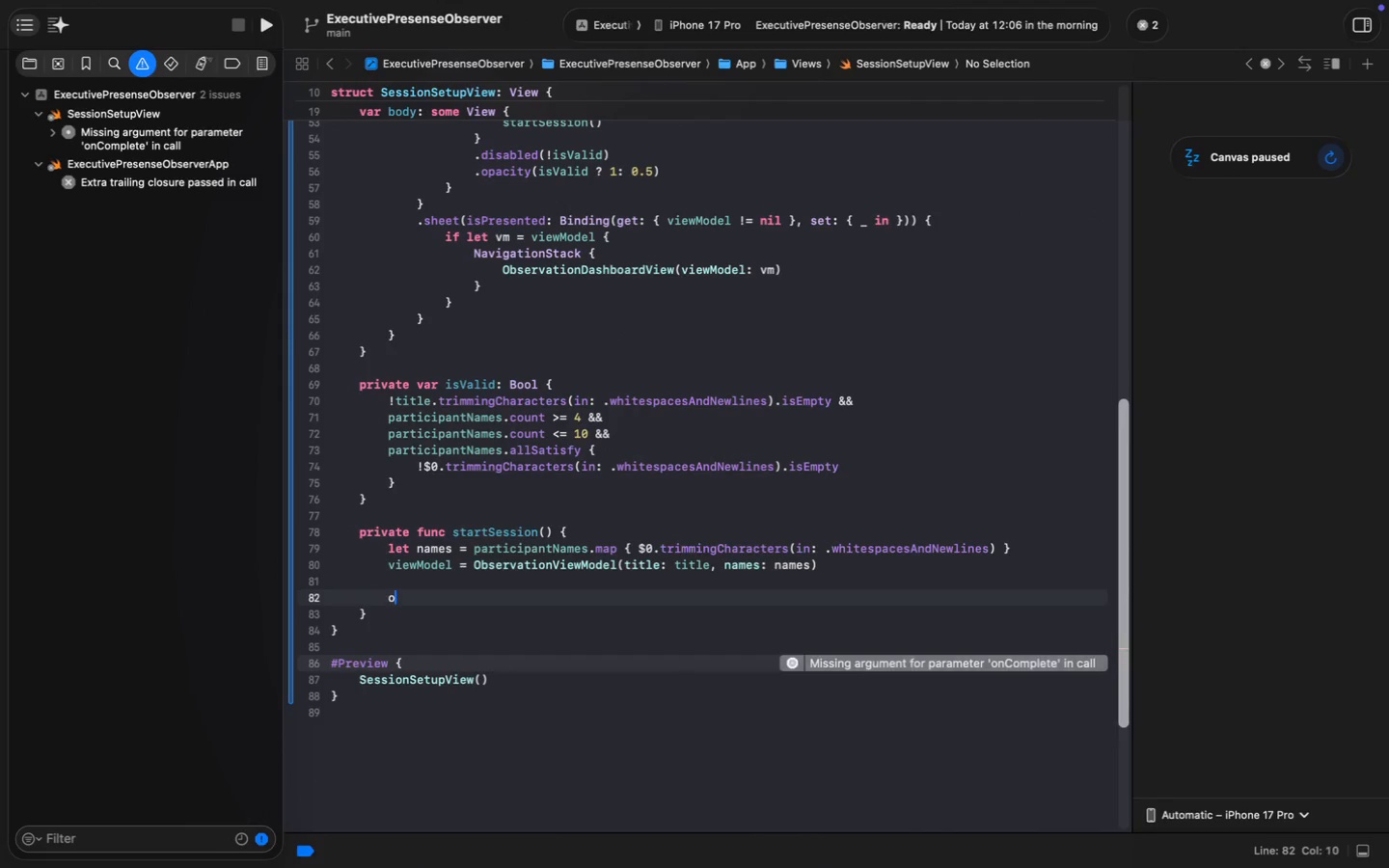 
key(Enter)
 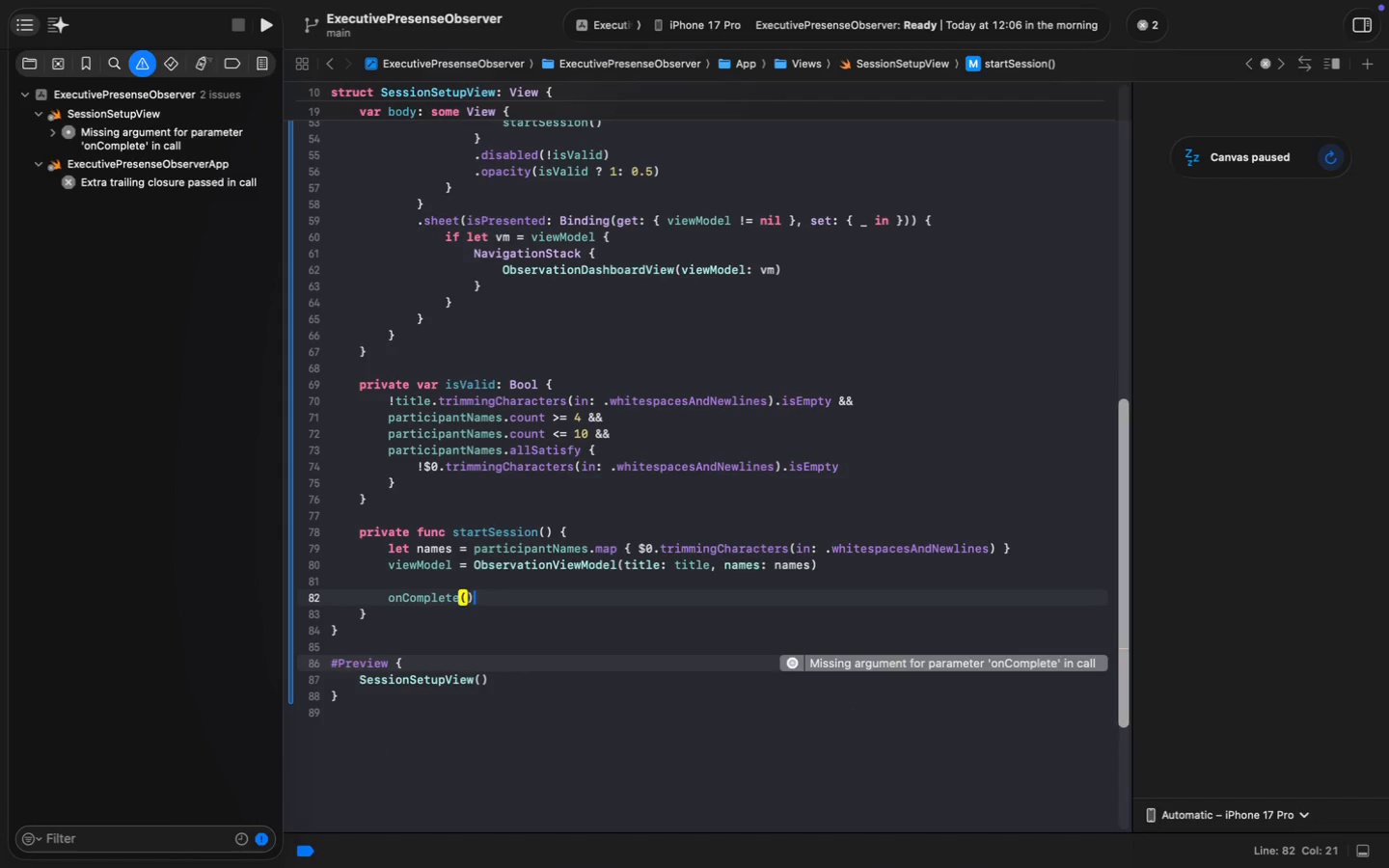 
type(())
 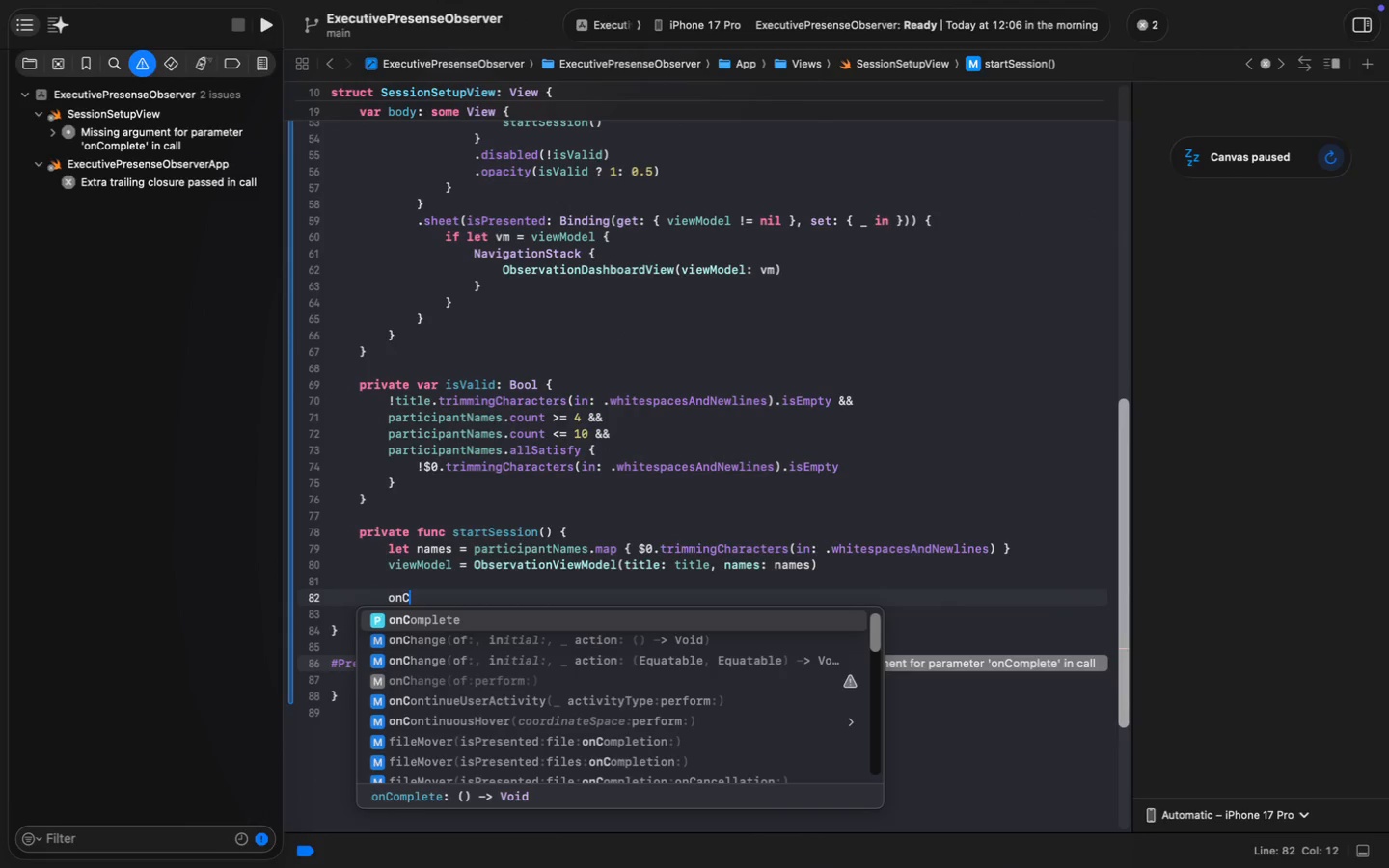 
key(Meta+S)
 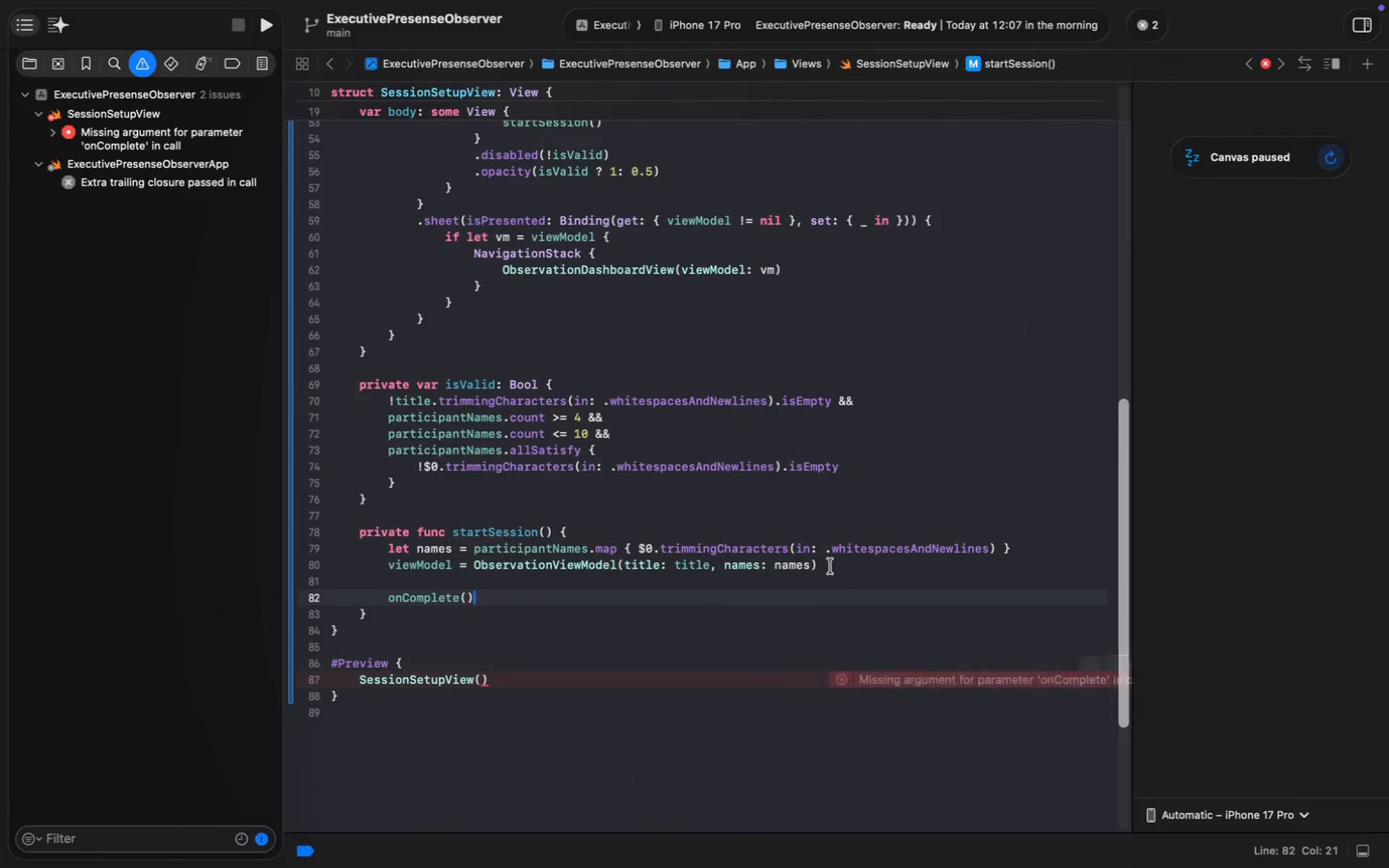 
key(Meta+S)
 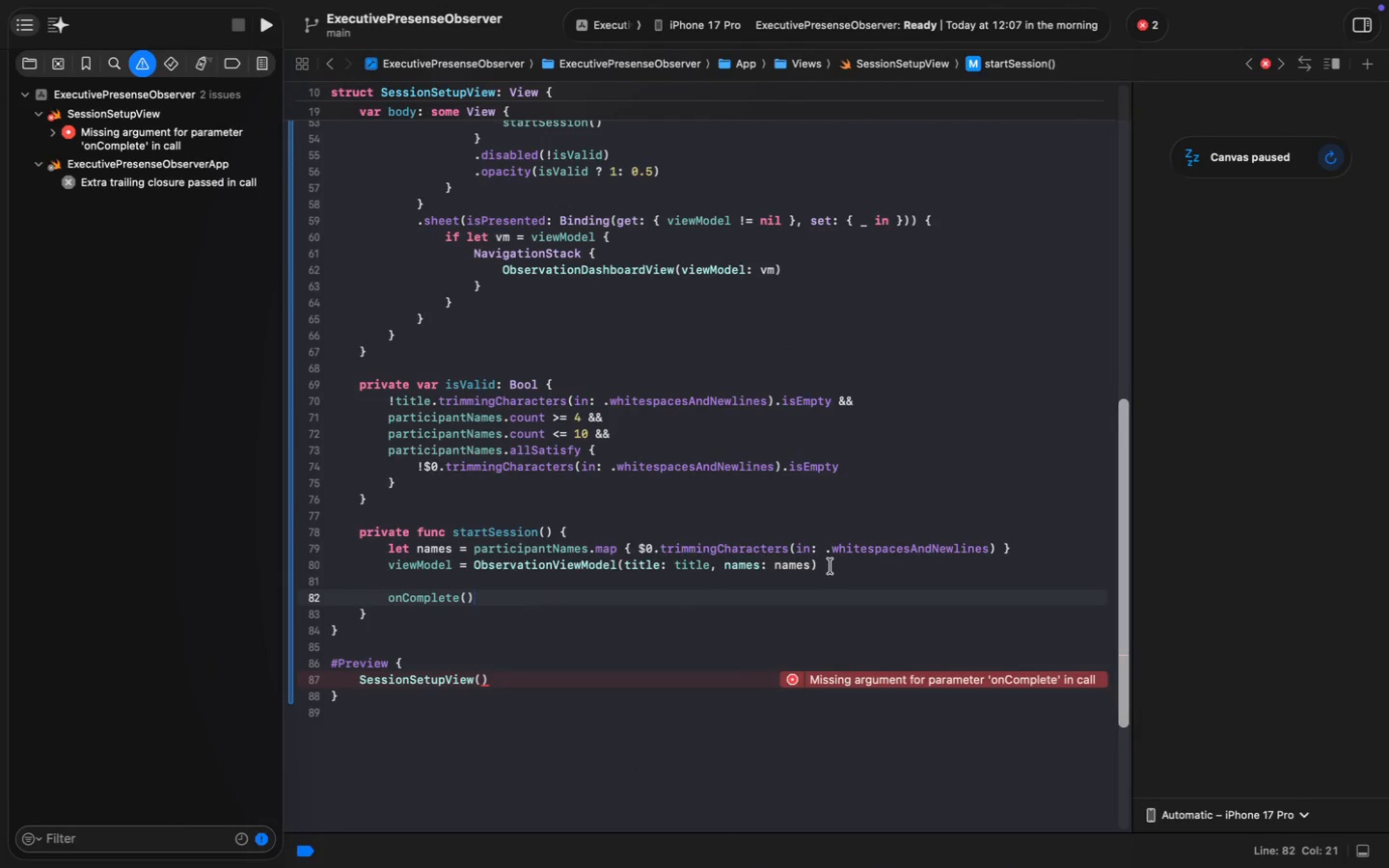 
scroll: coordinate [831, 566], scroll_direction: up, amount: 132.0
 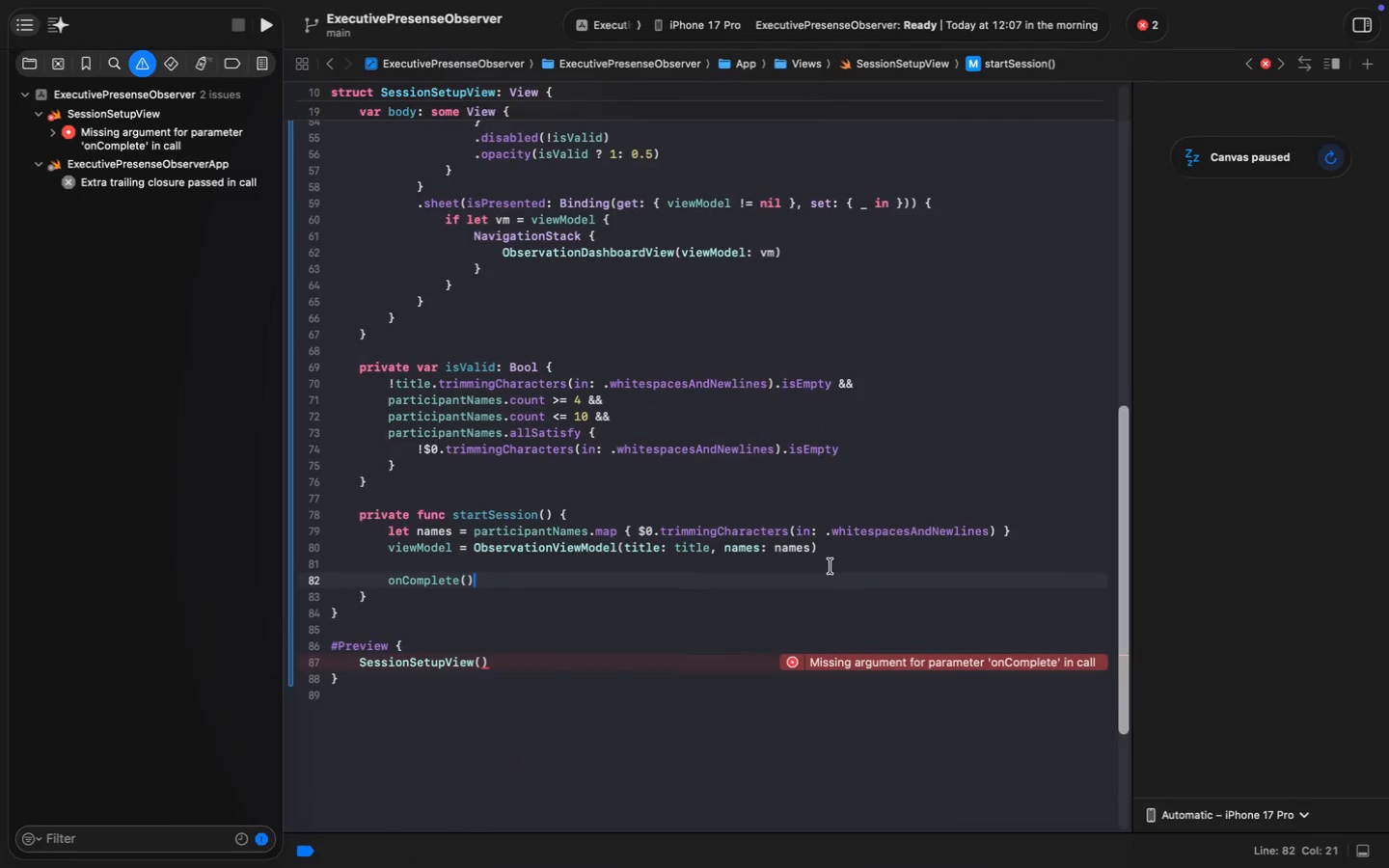 
scroll: coordinate [831, 566], scroll_direction: down, amount: 28.0
 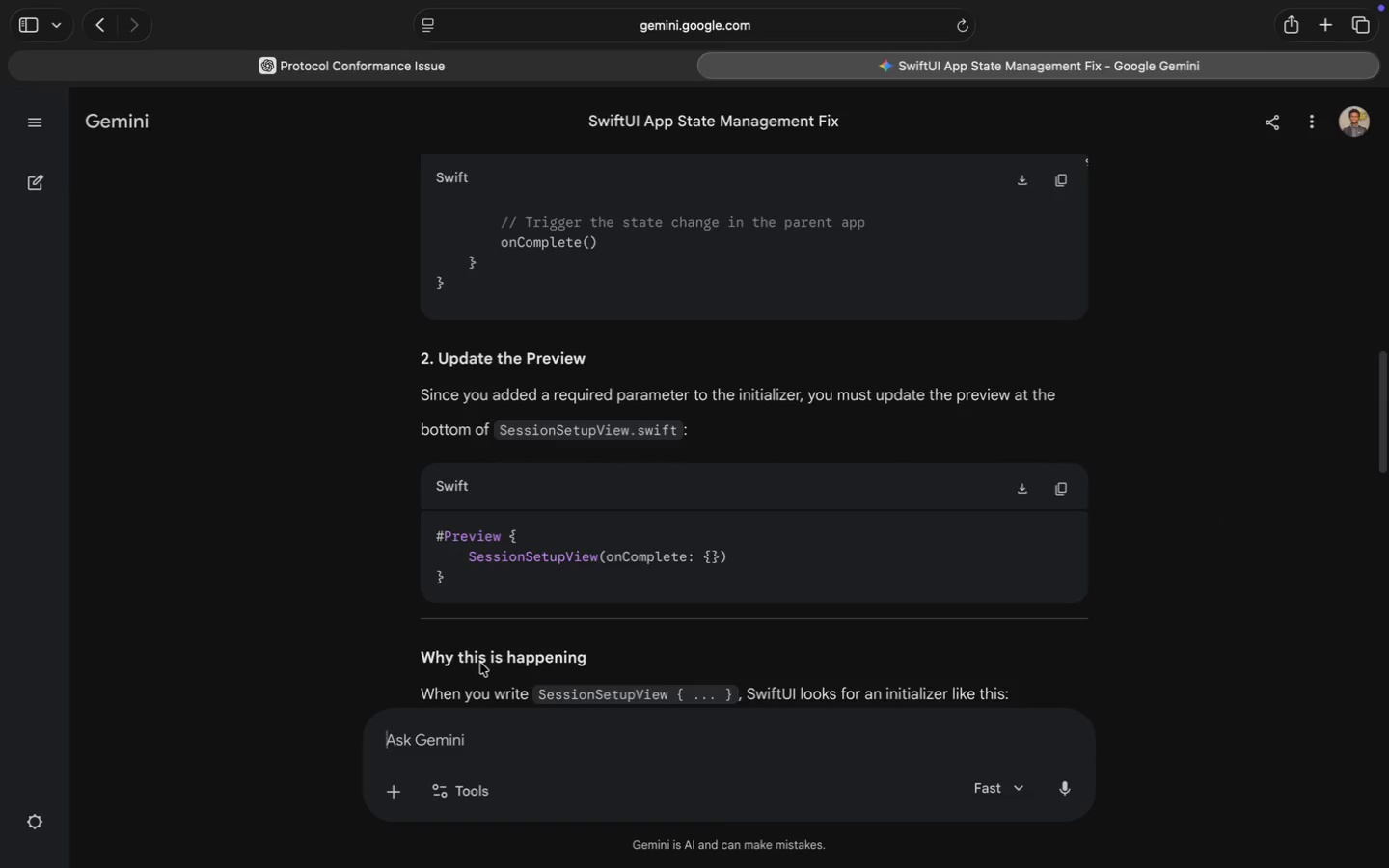 
wait(5.43)
 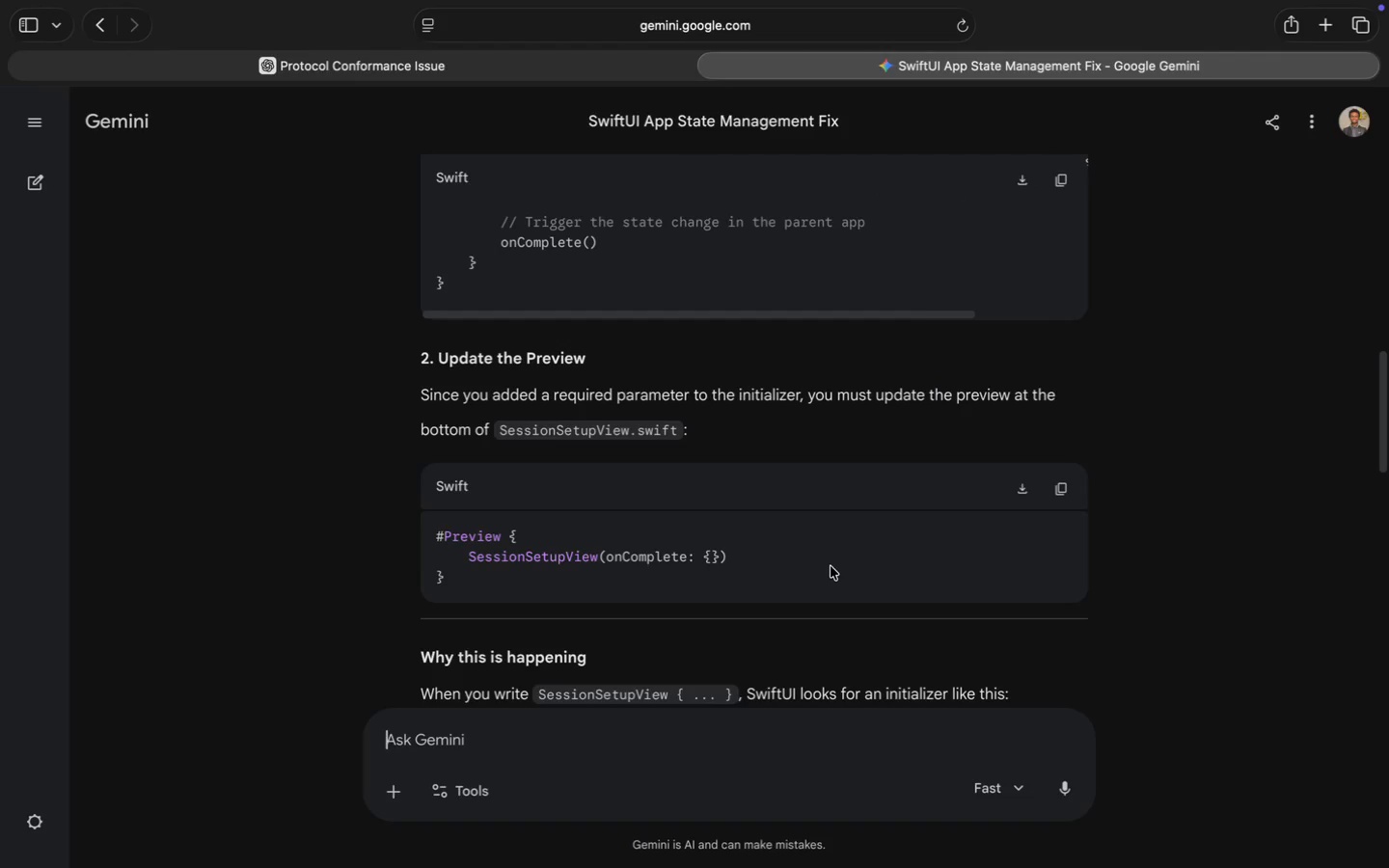 
left_click([484, 662])
 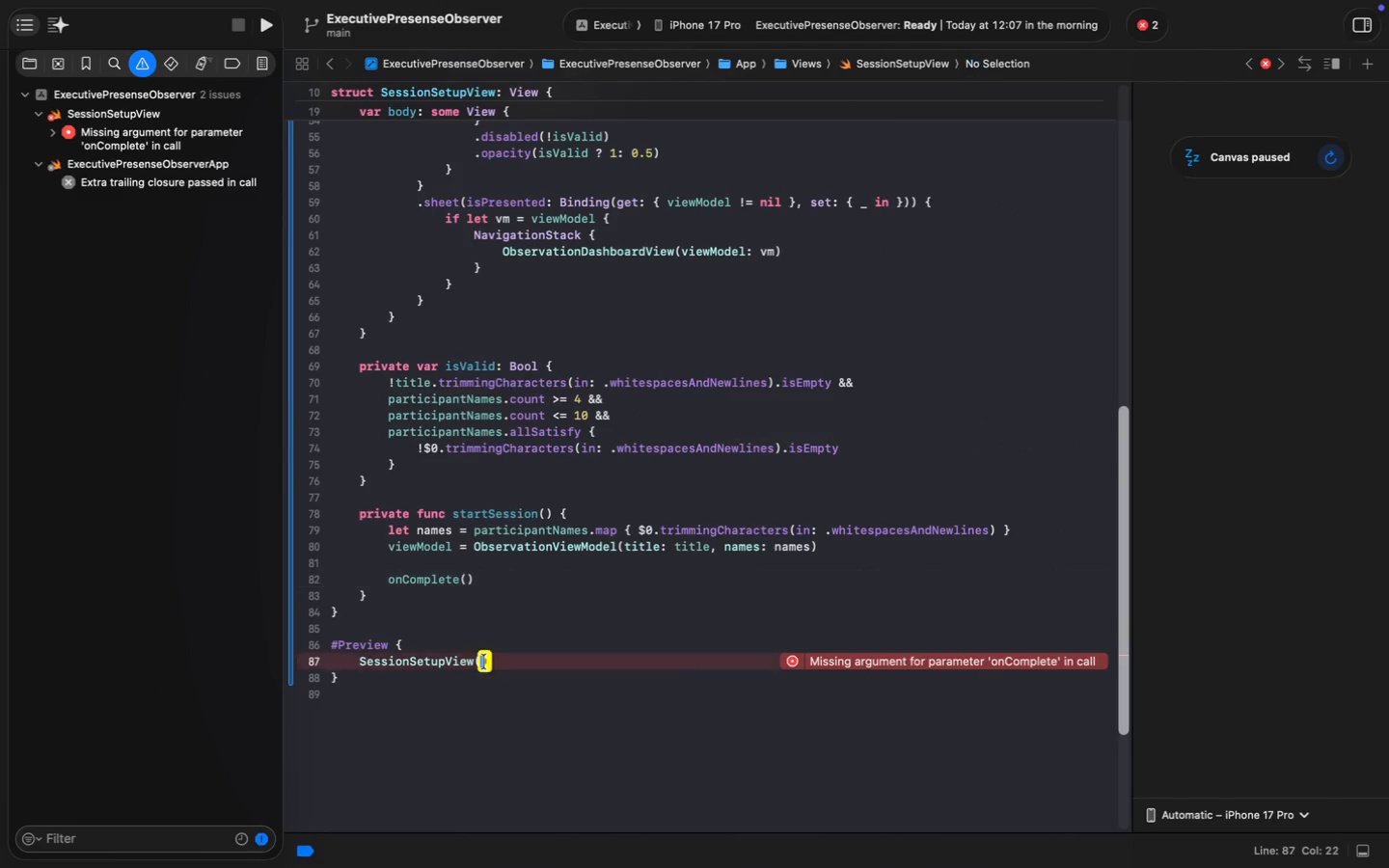 
type({)
key(Backspace)
type(onComplete {})
 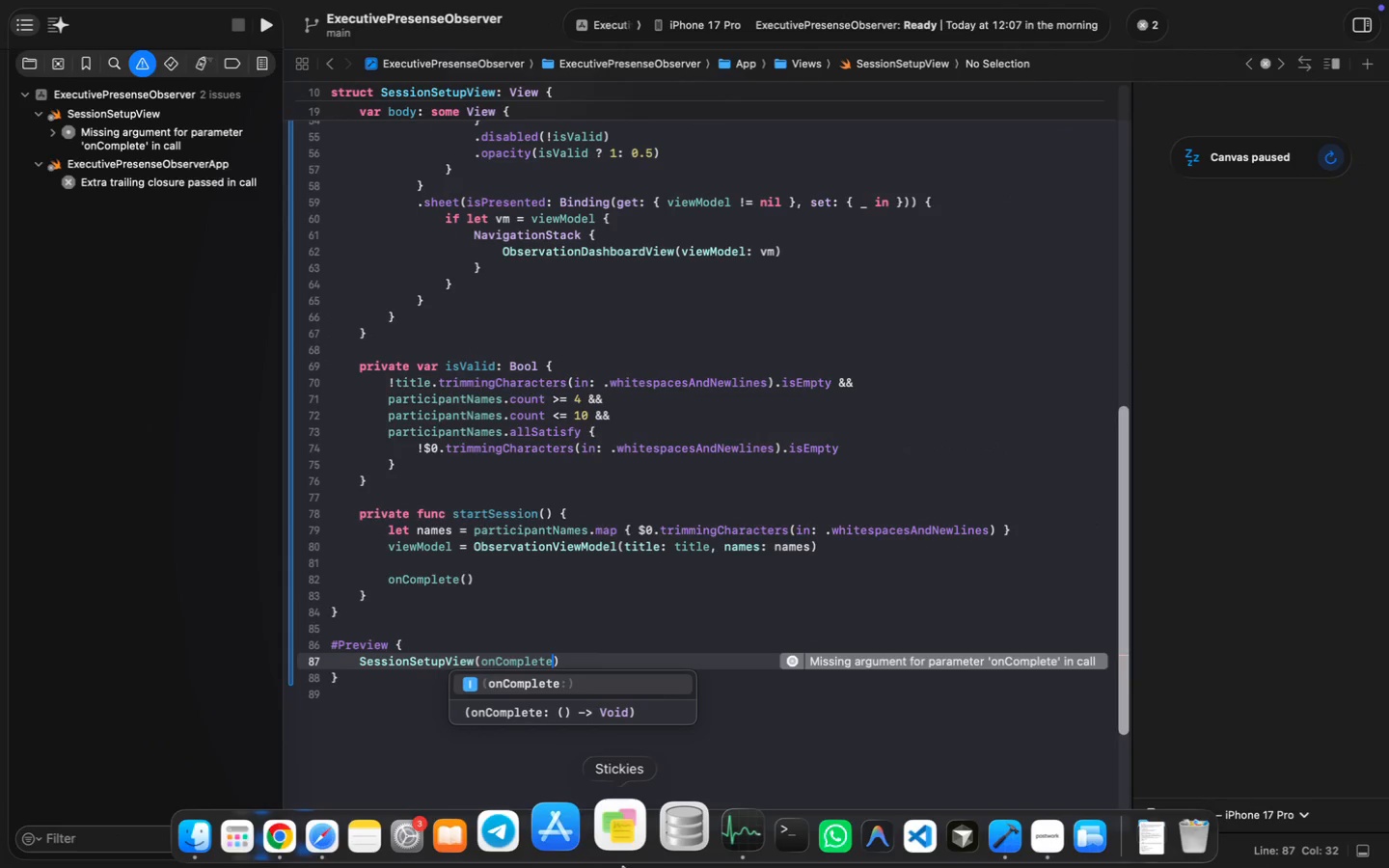 
key(ArrowLeft)
 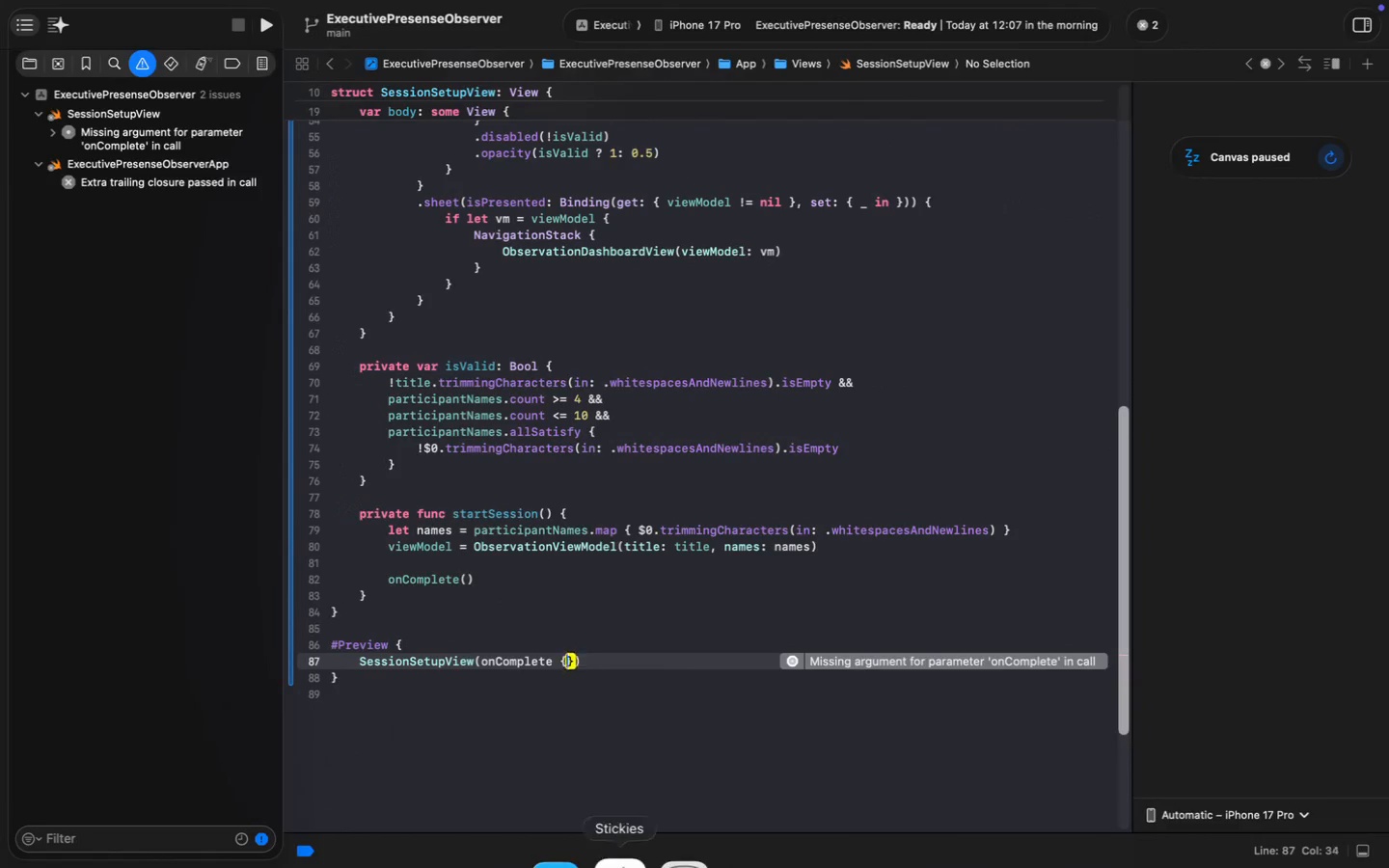 
key(ArrowLeft)
 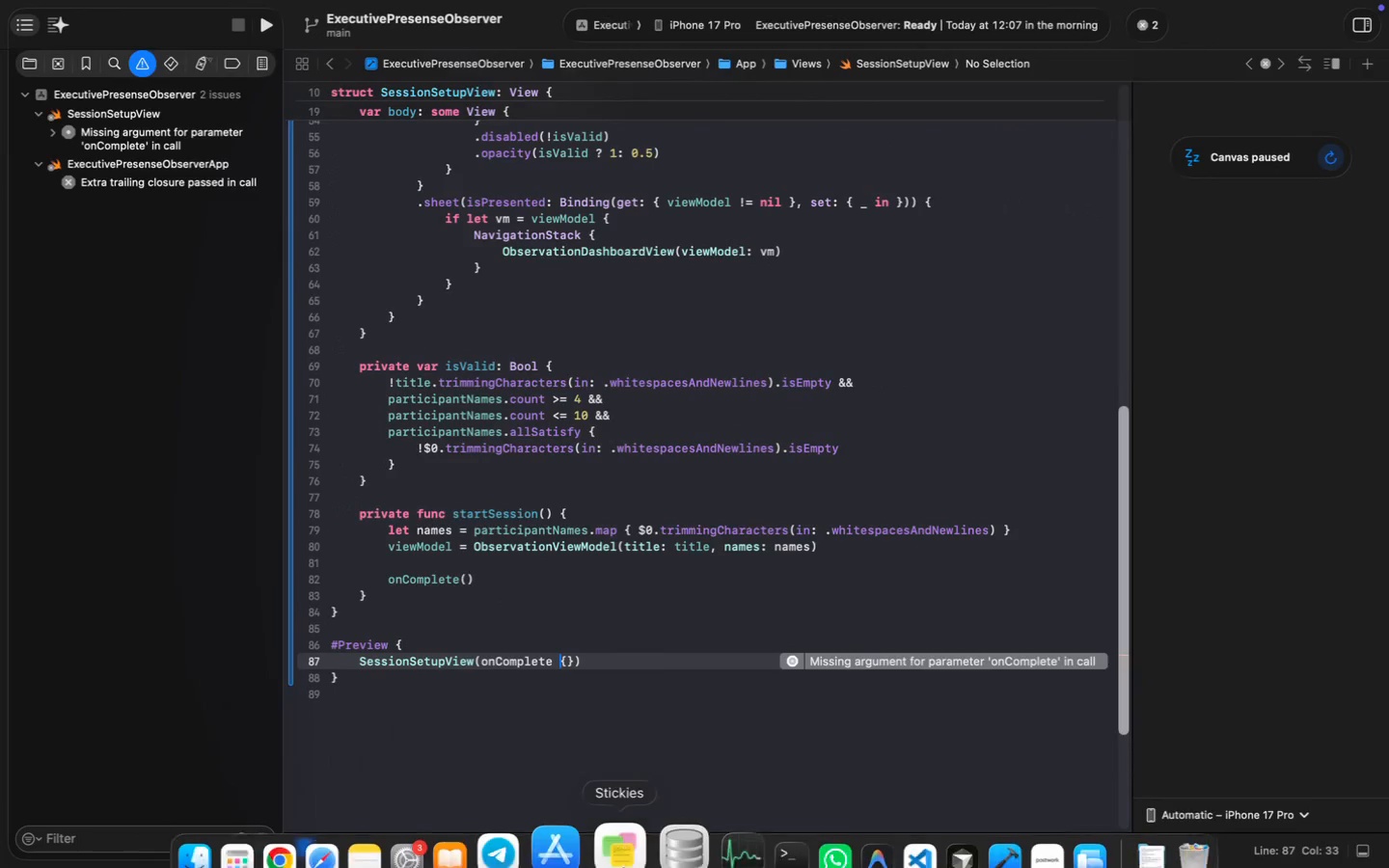 
key(ArrowLeft)
 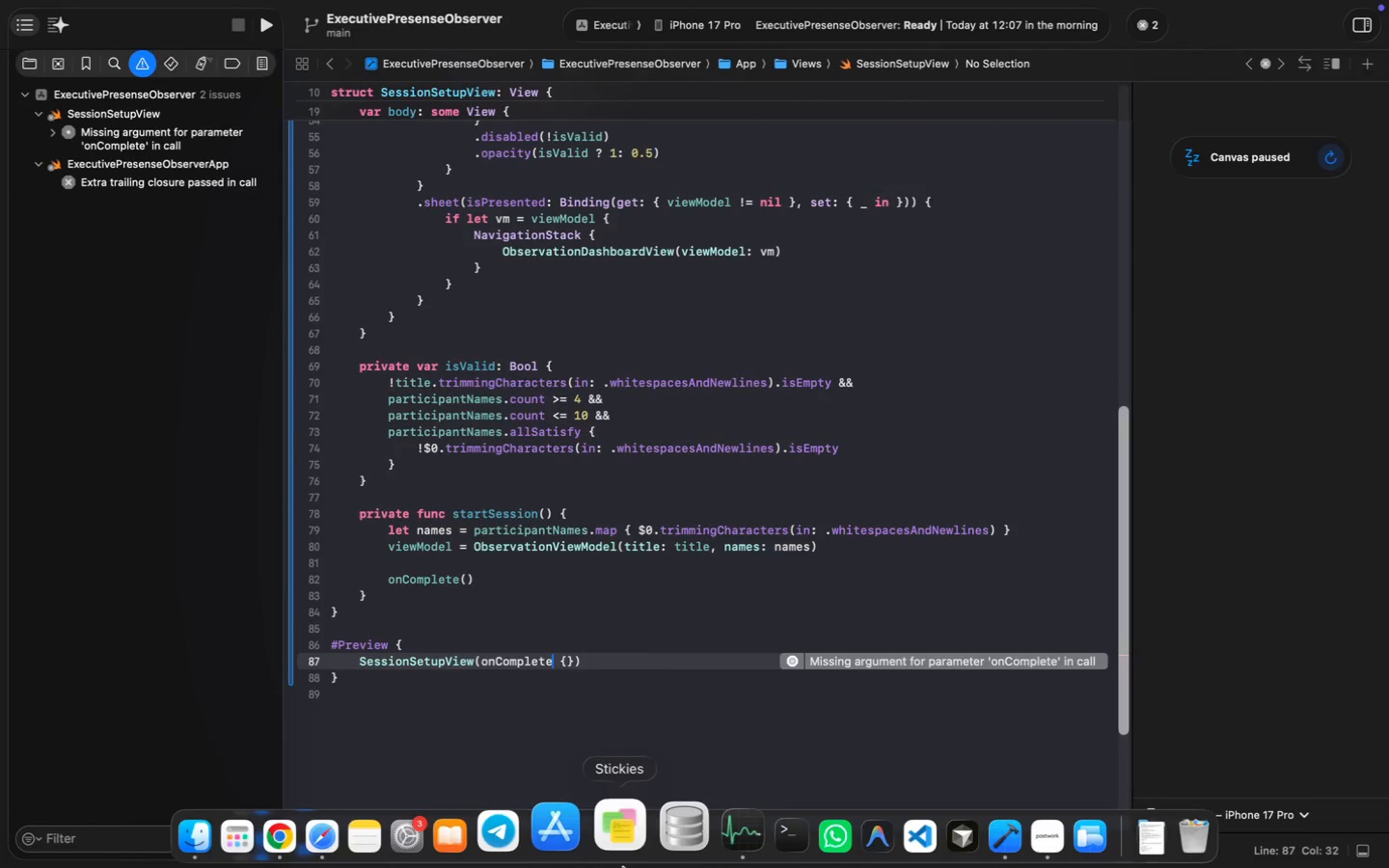 
key(Shift+Semicolon)
 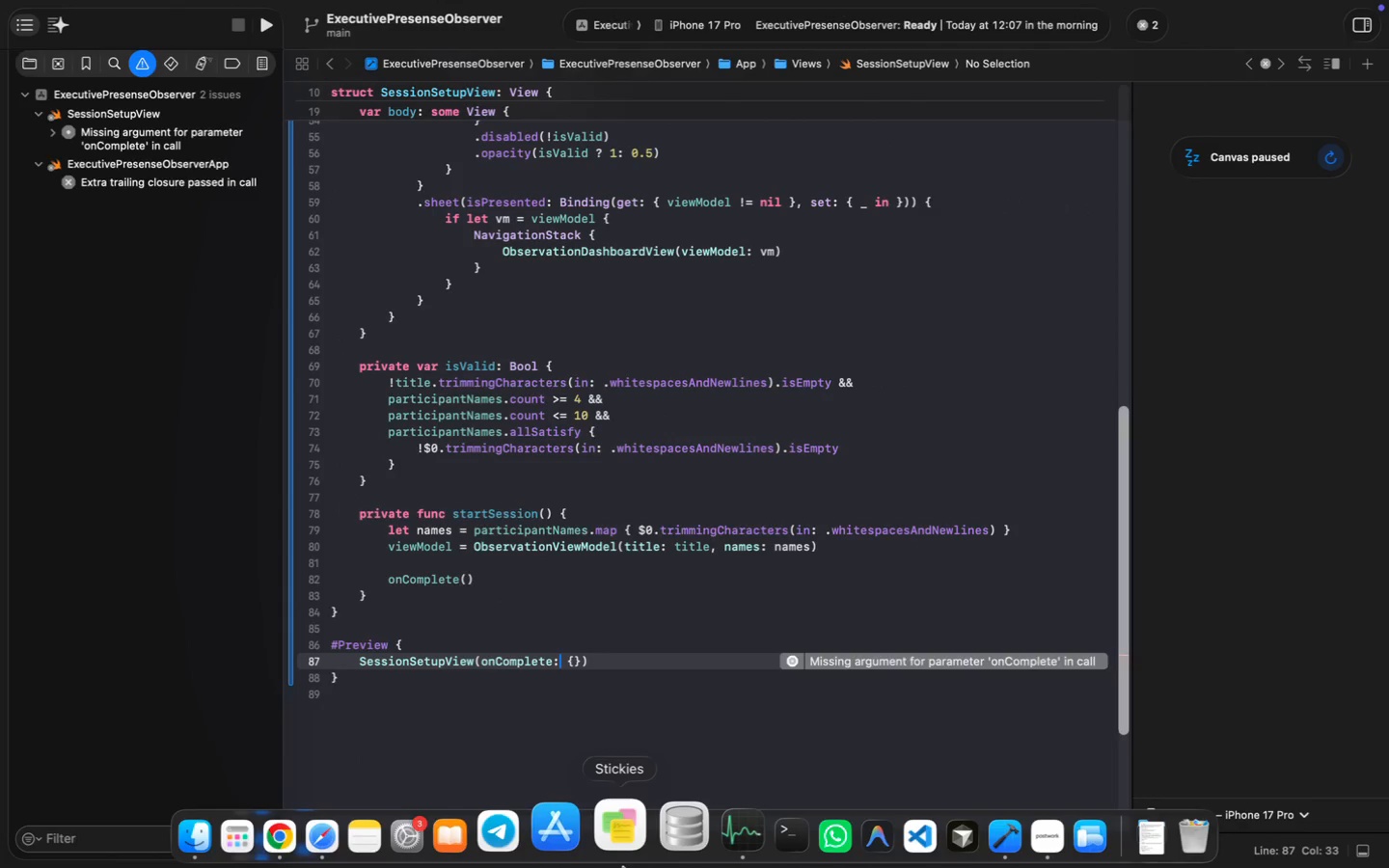 
key(Meta+S)
 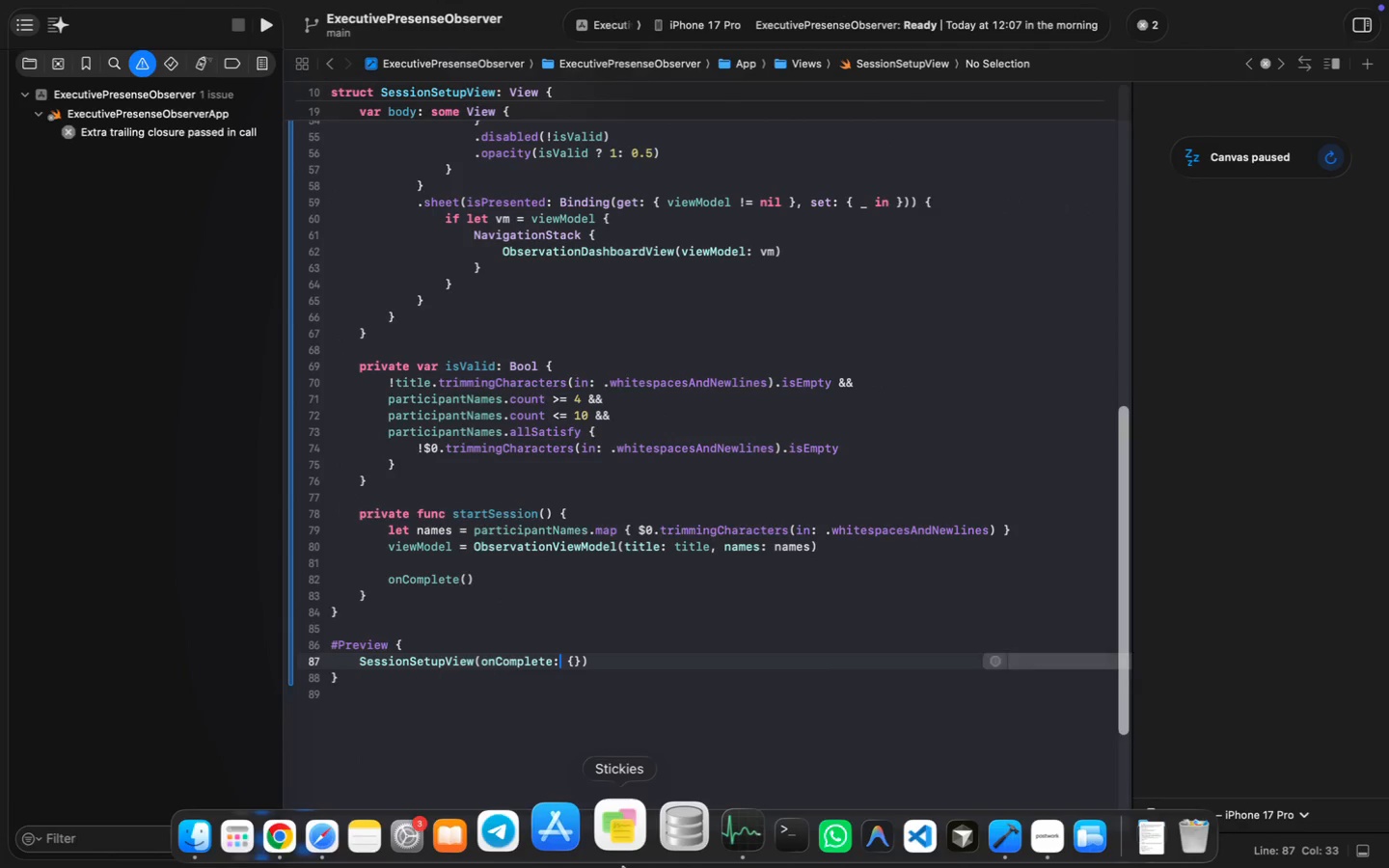 
key(Meta+S)
 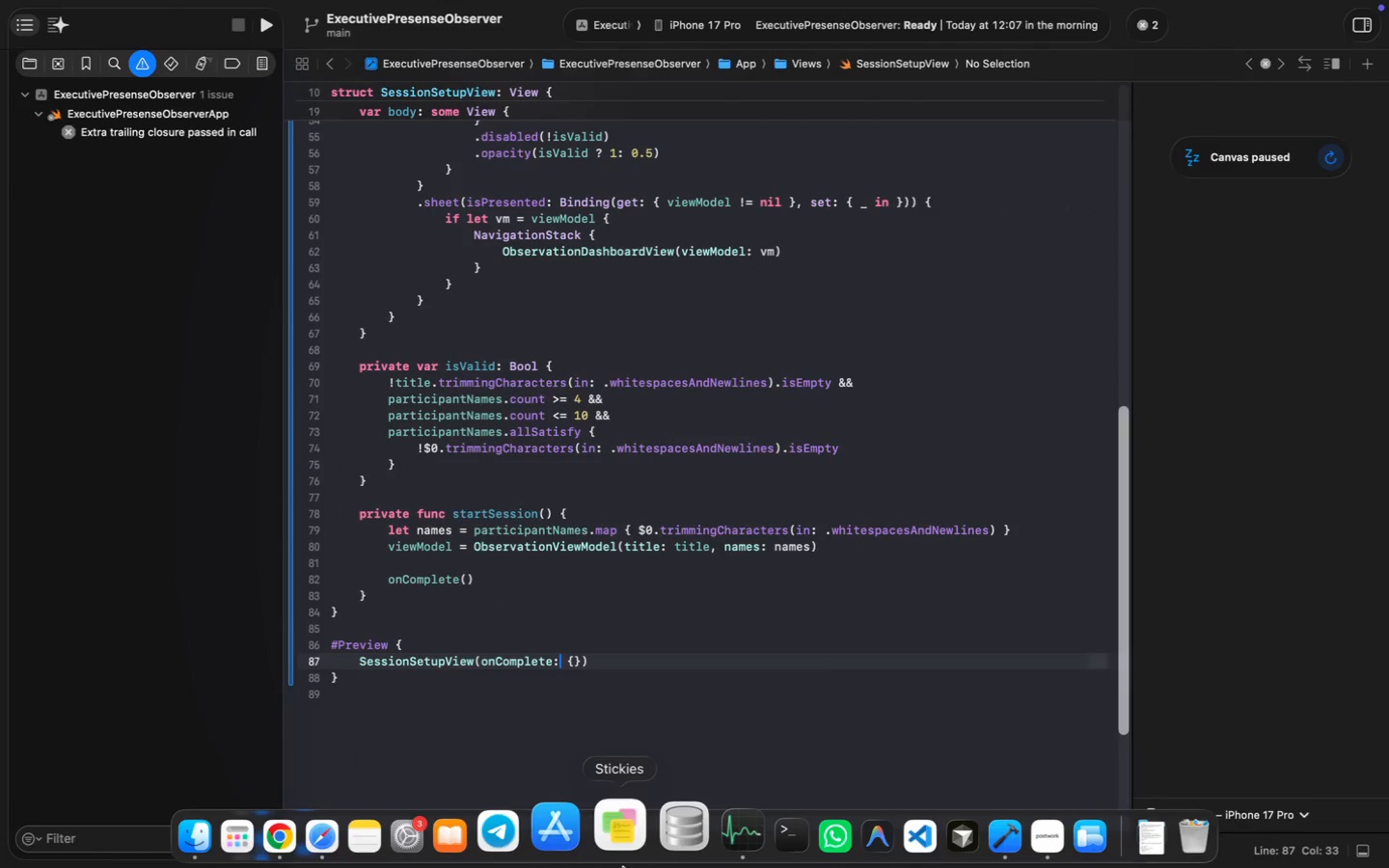 
key(Meta+S)
 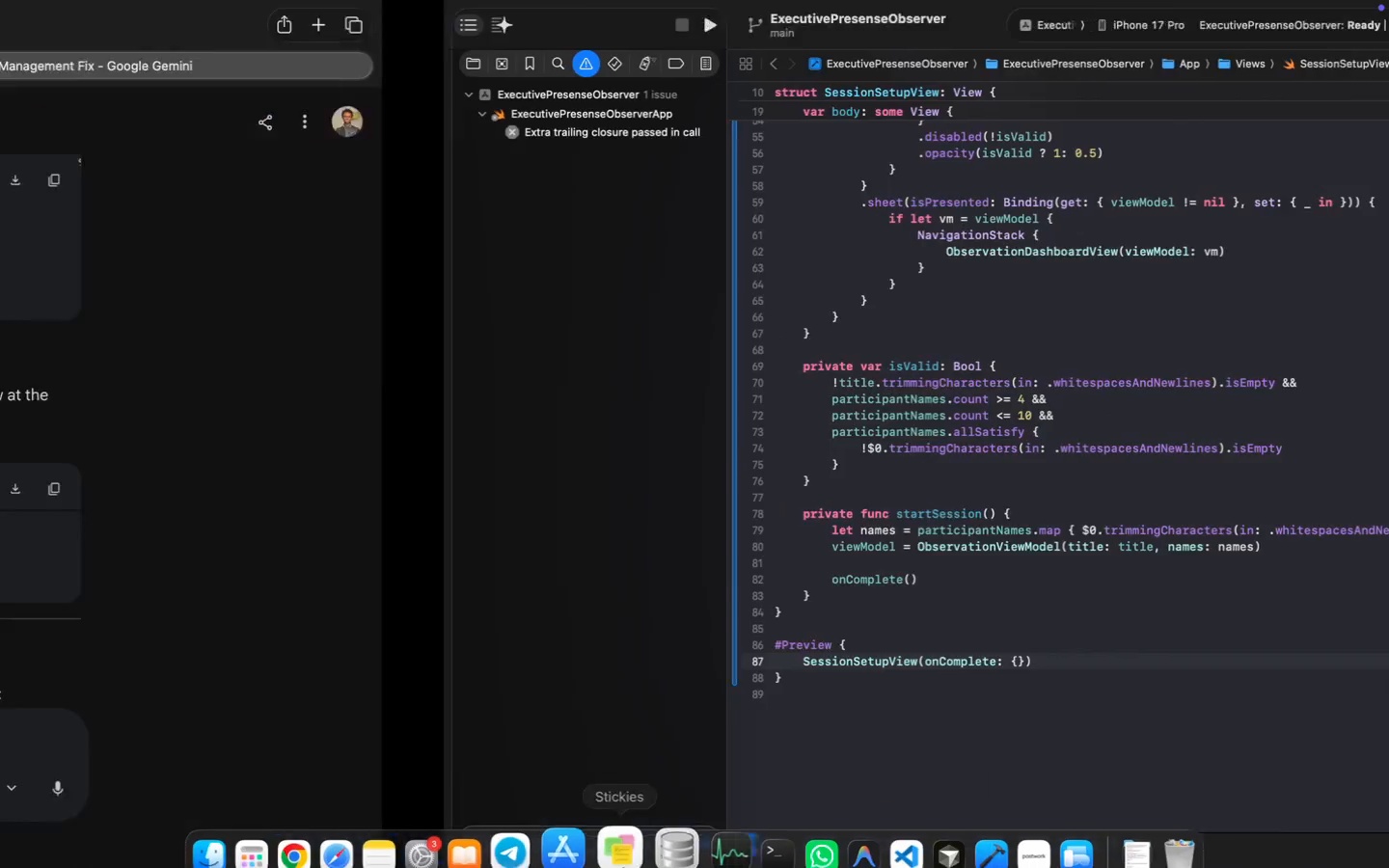 
scroll: coordinate [867, 587], scroll_direction: down, amount: 24.0
 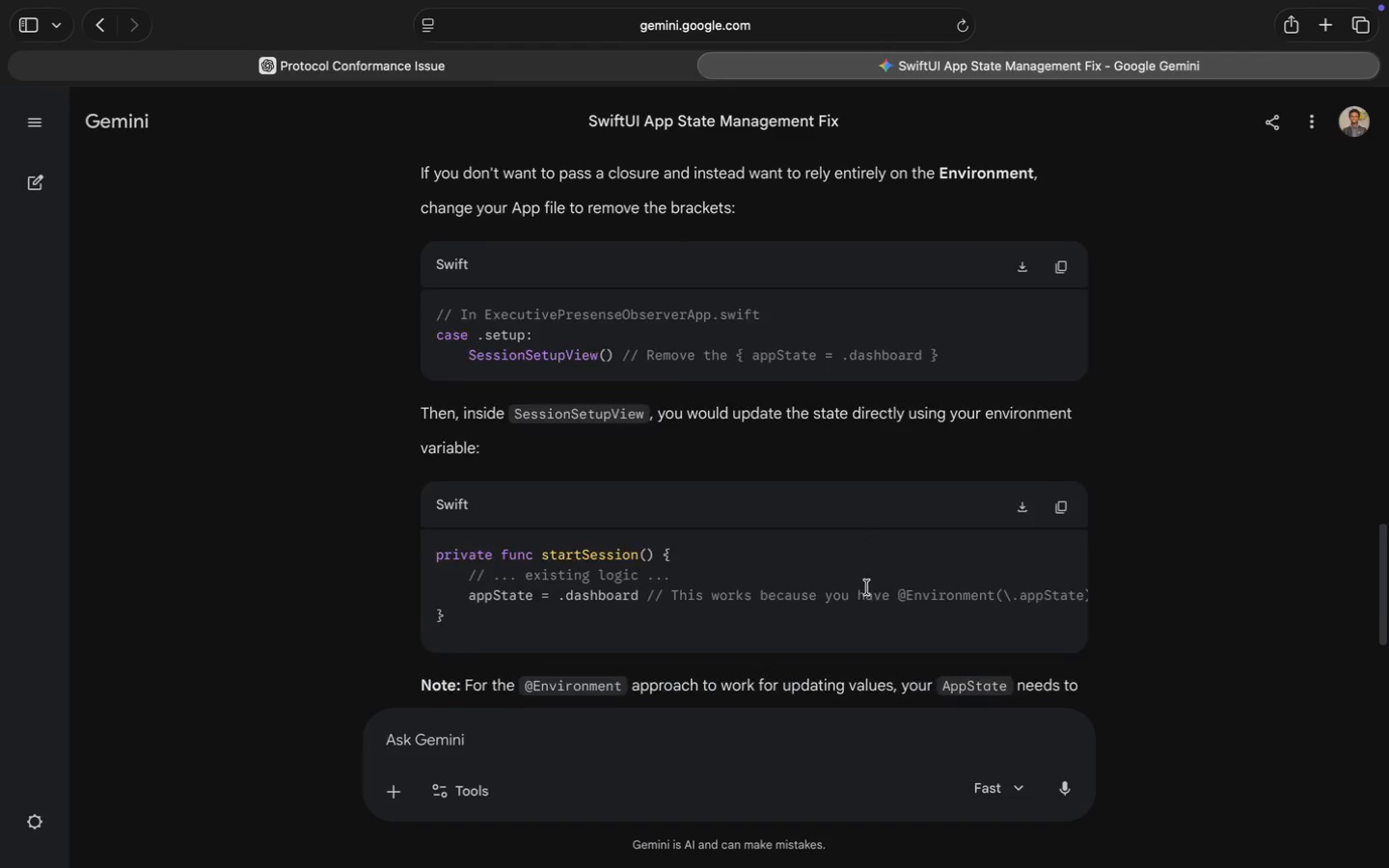 
scroll: coordinate [867, 587], scroll_direction: down, amount: 14.0
 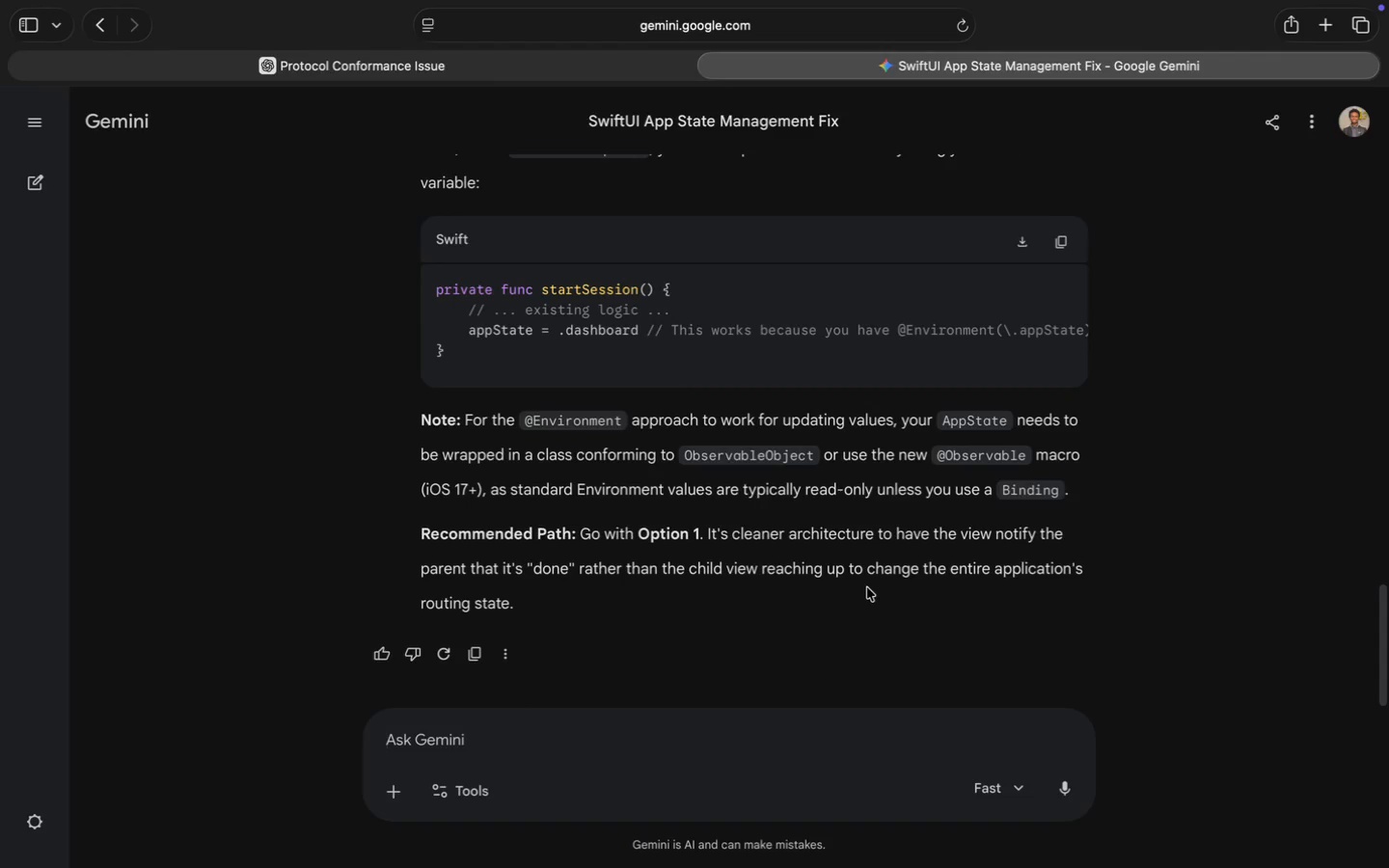 
key(Meta+S)
 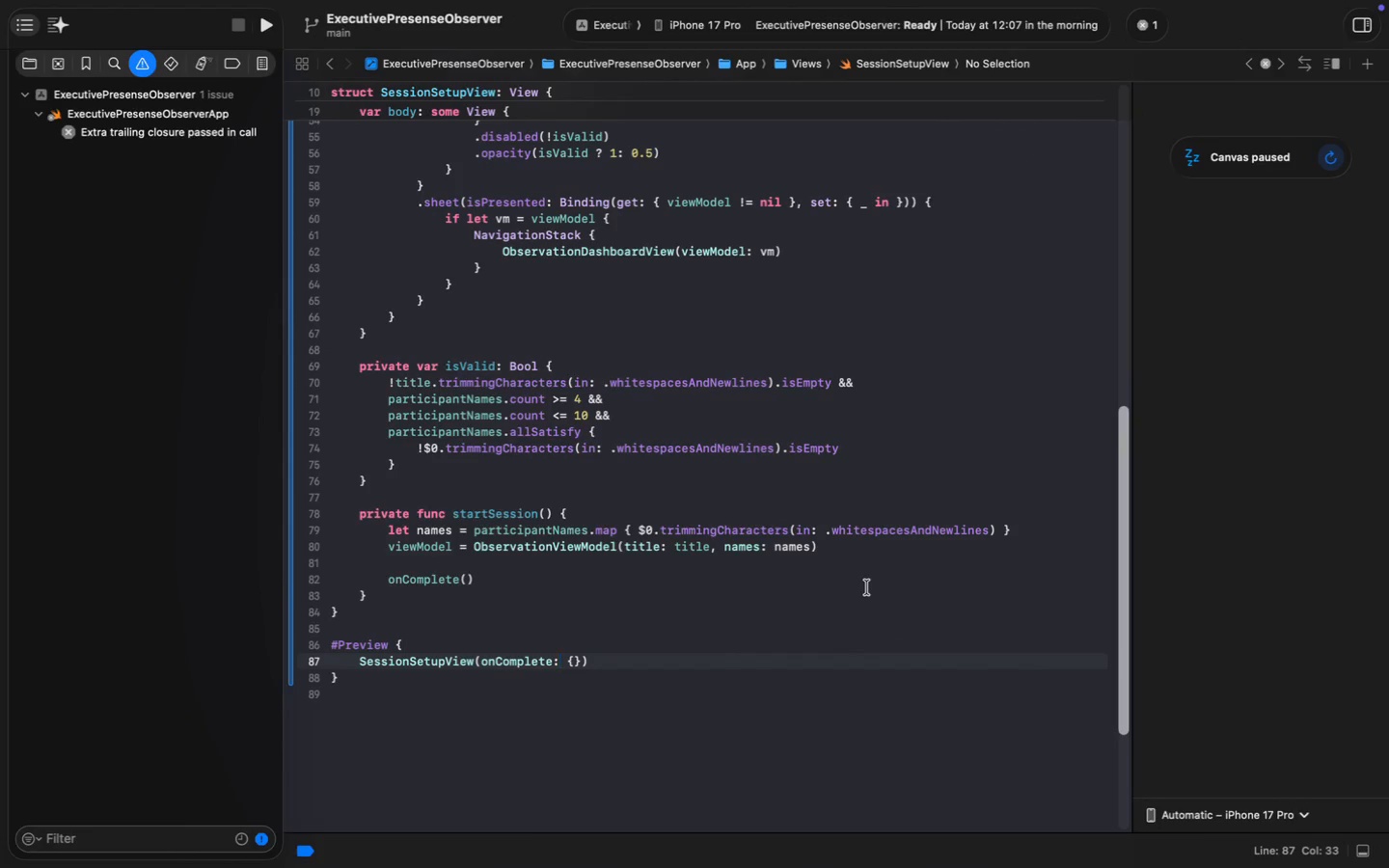 
key(Meta+S)
 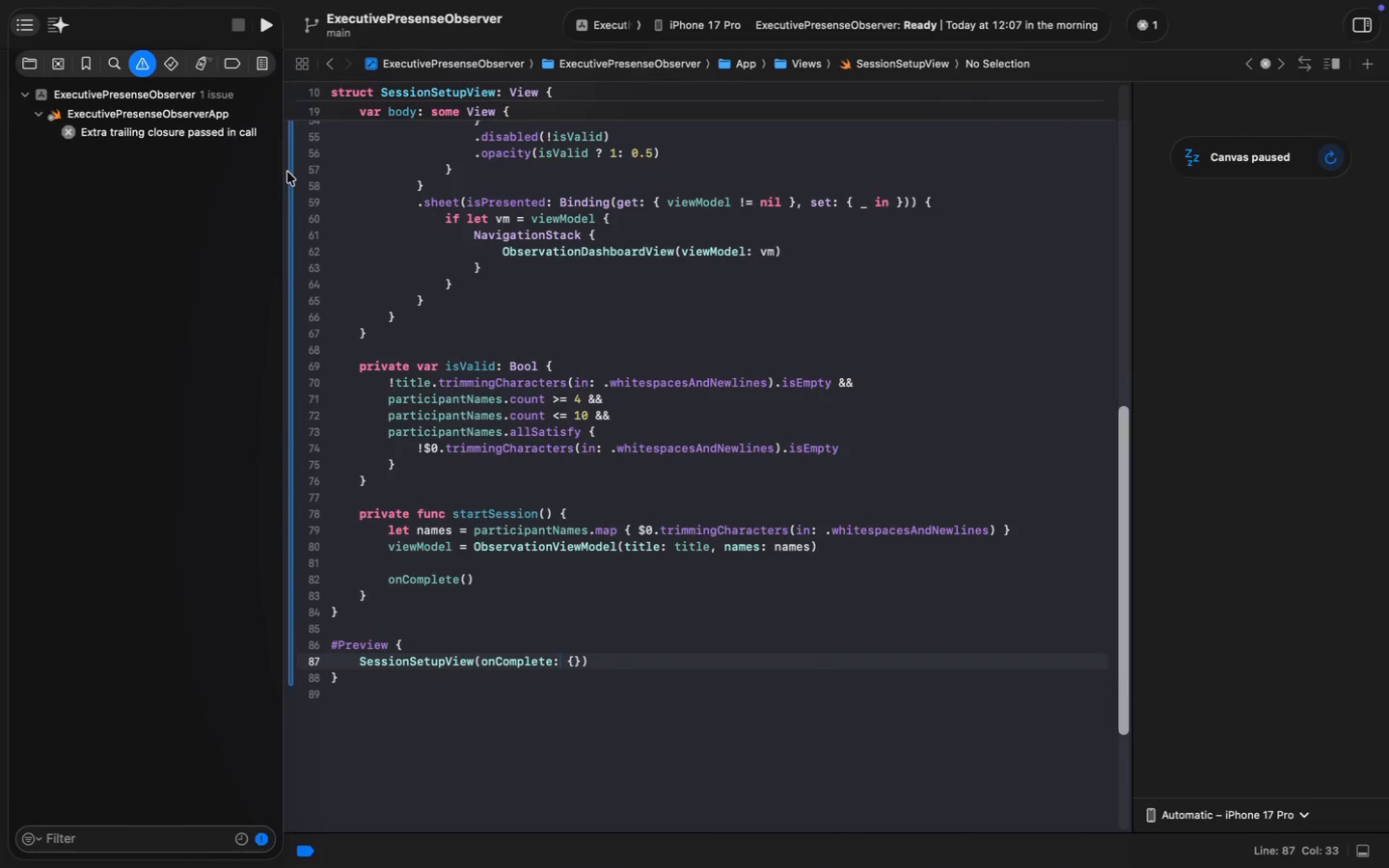 
left_click([182, 131])
 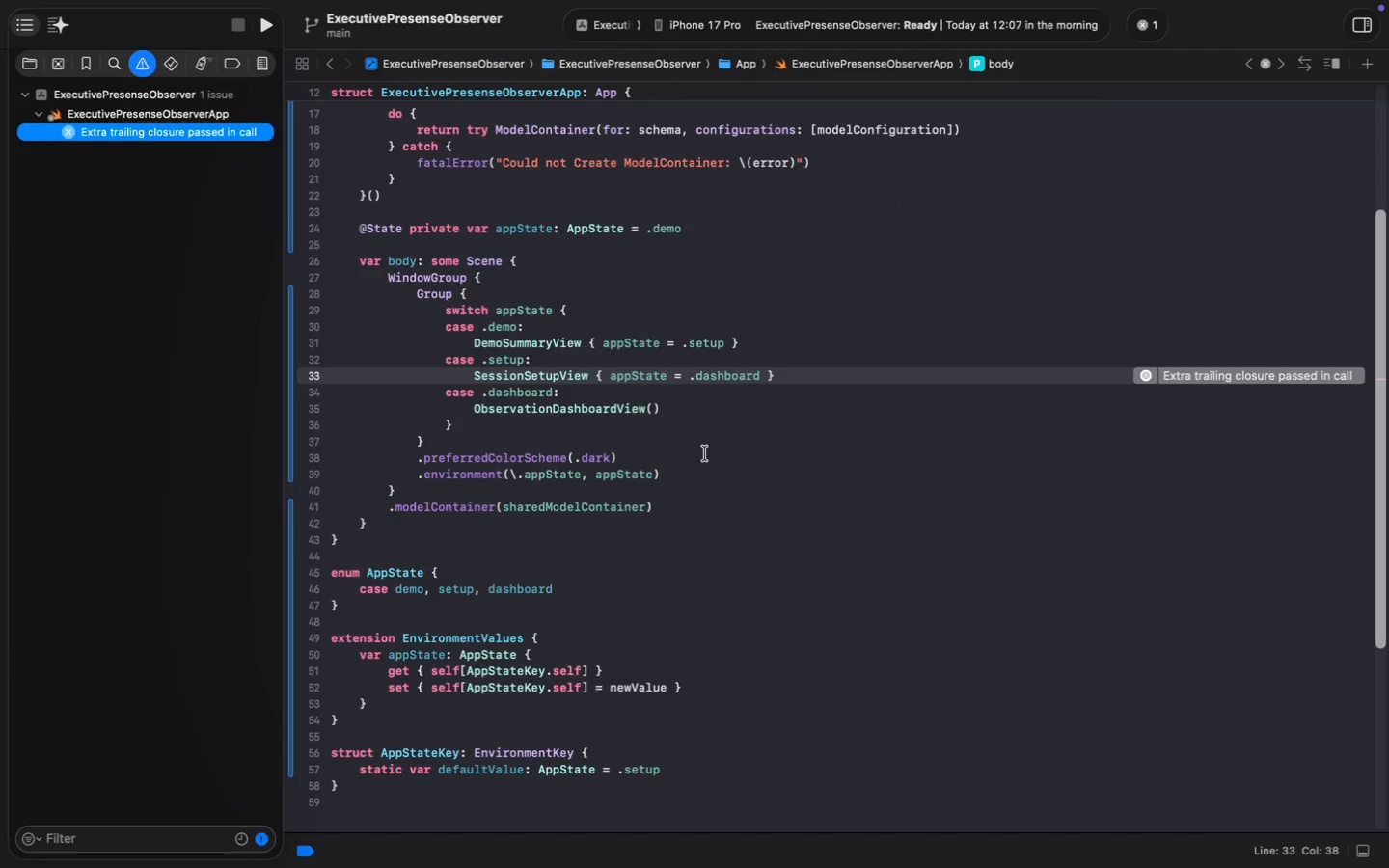 
left_click([706, 454])
 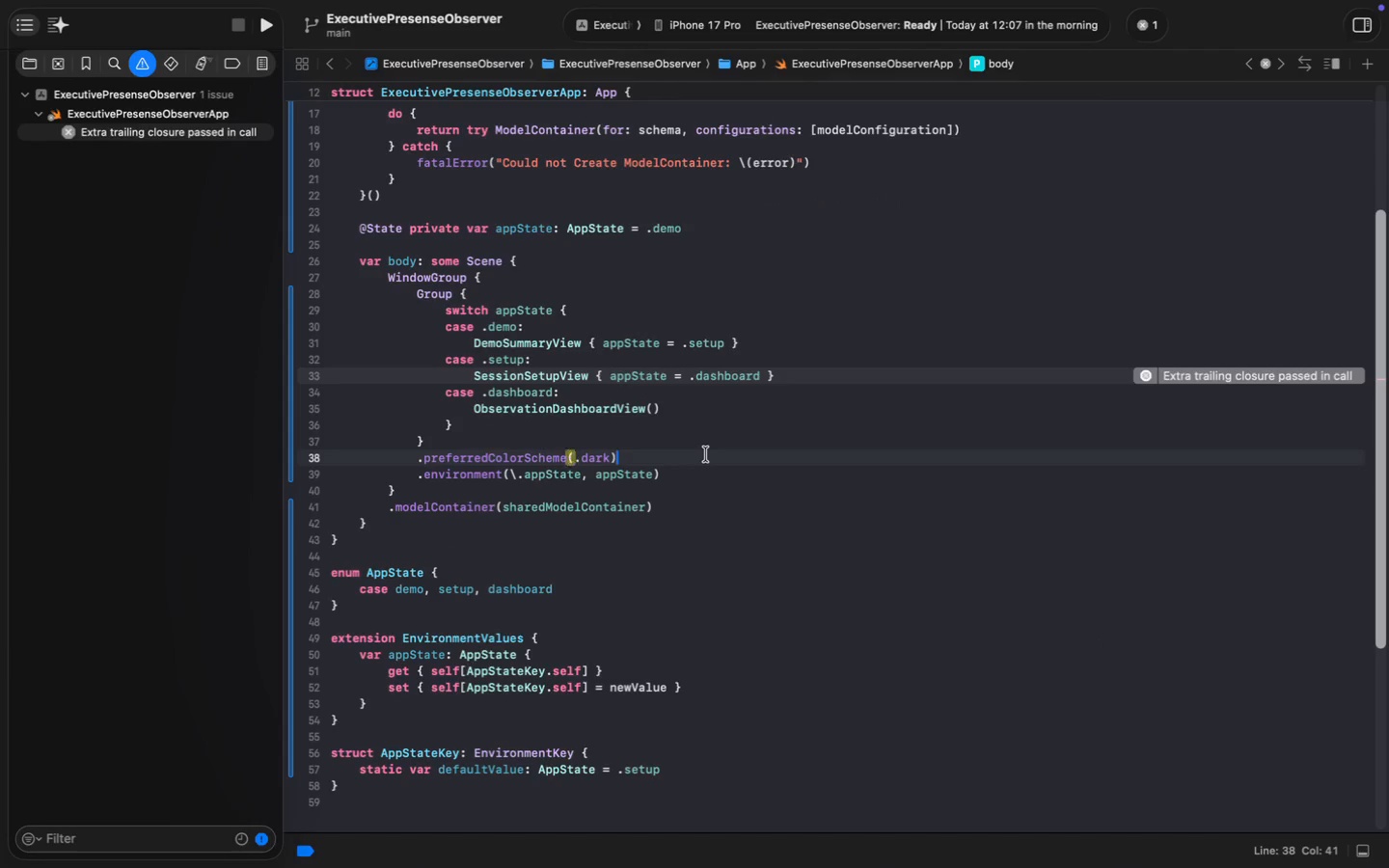 
key(Meta+CommandLeft)
 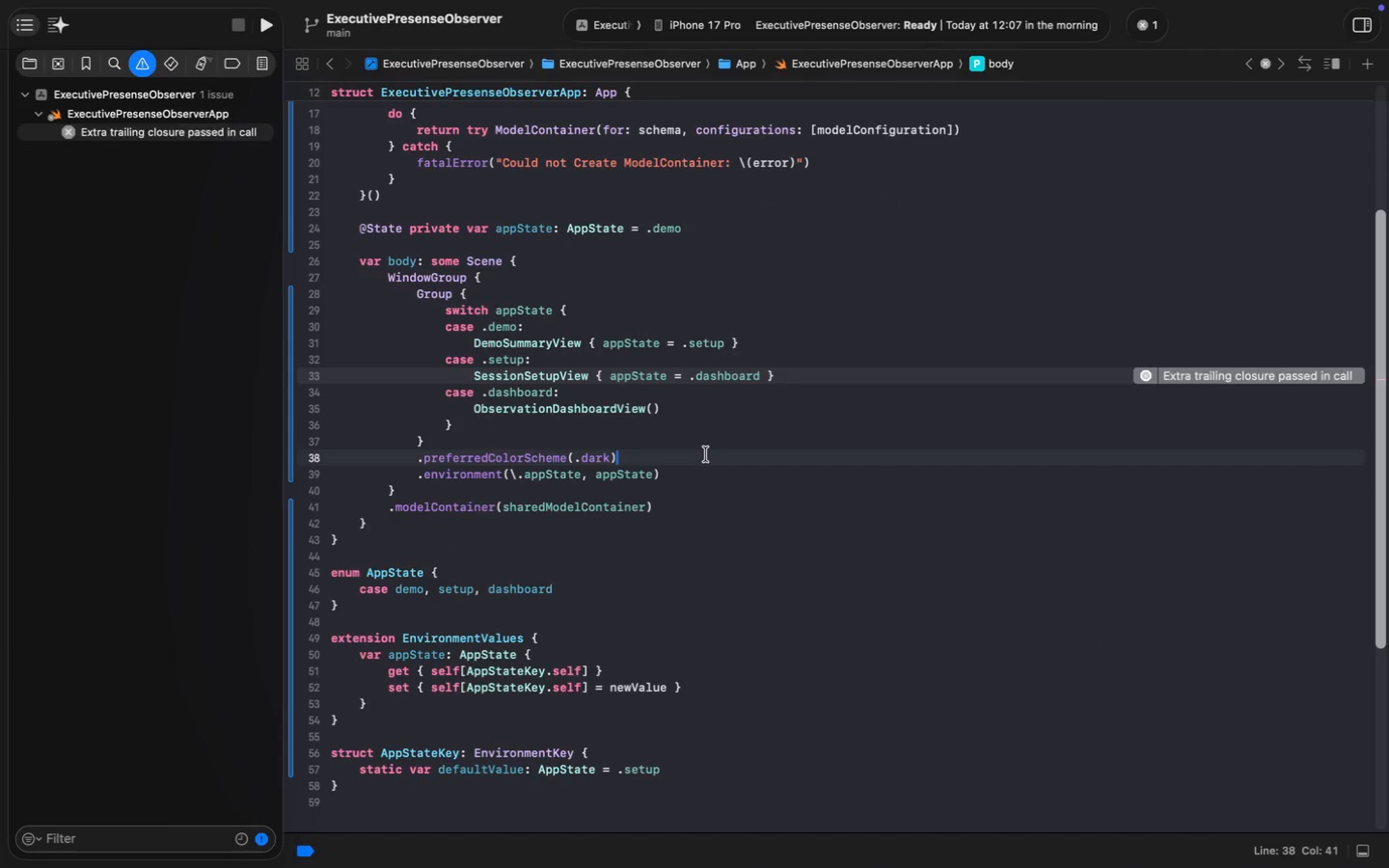 
key(Meta+S)
 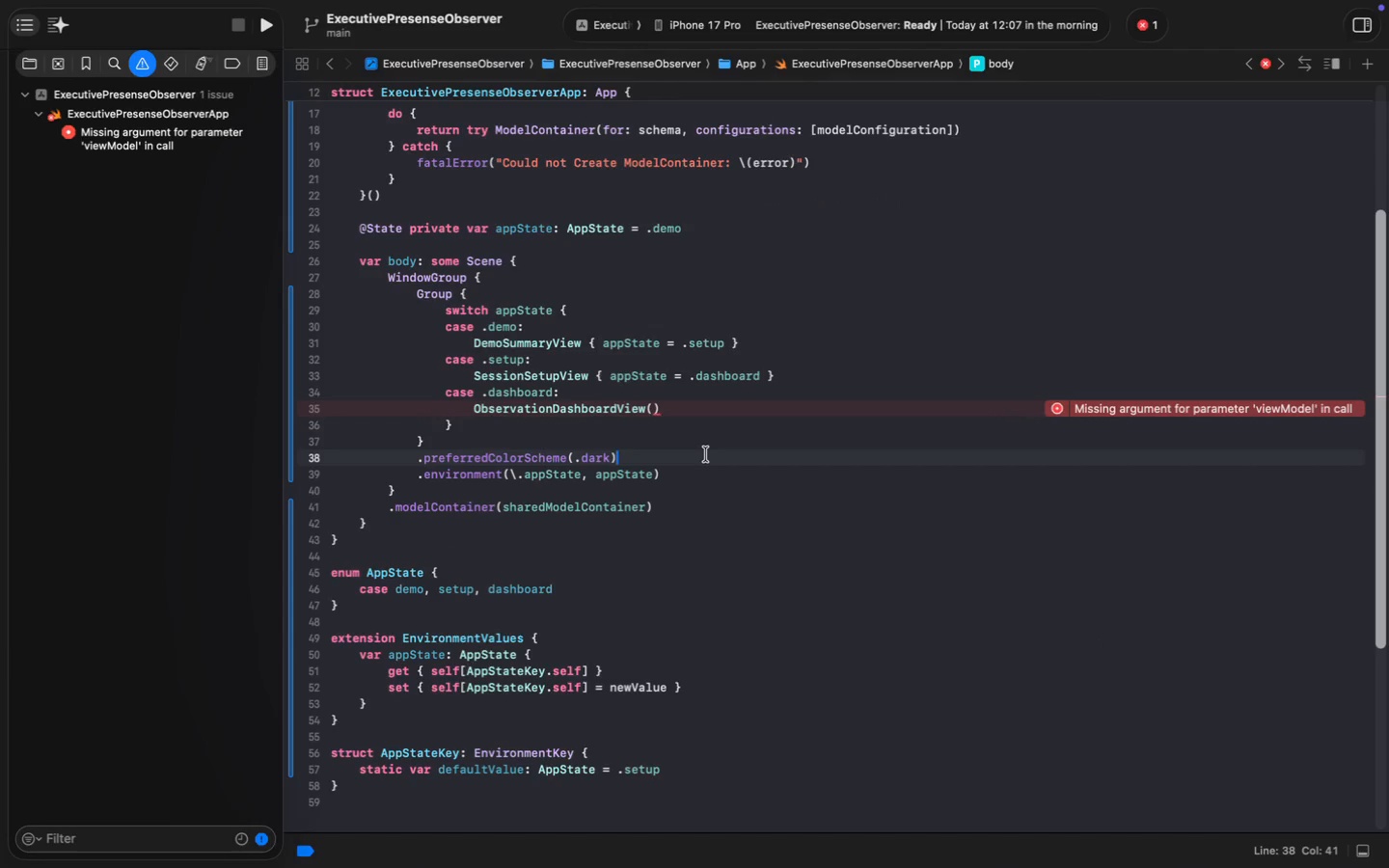 
wait(6.59)
 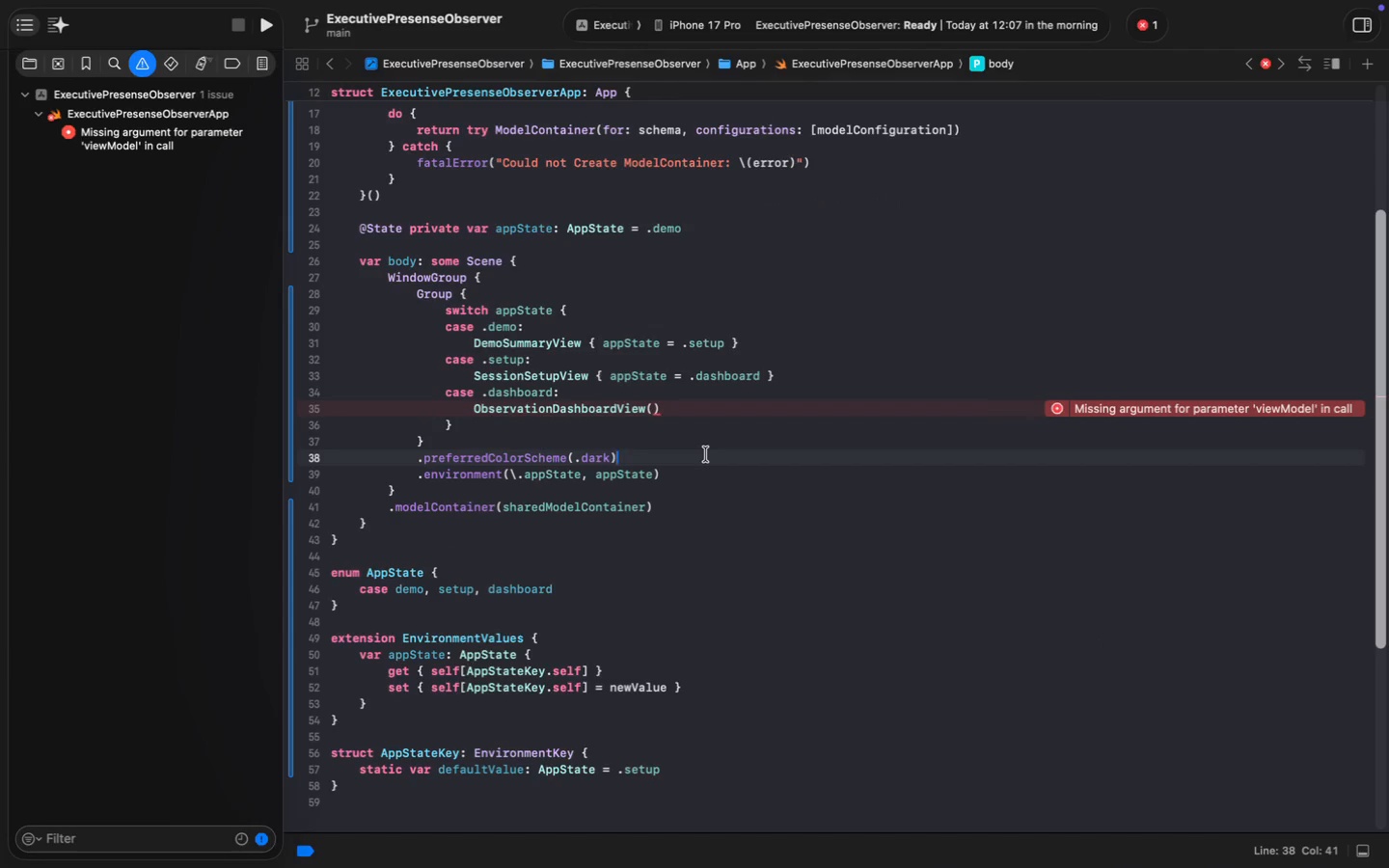 
right_click([129, 137])
 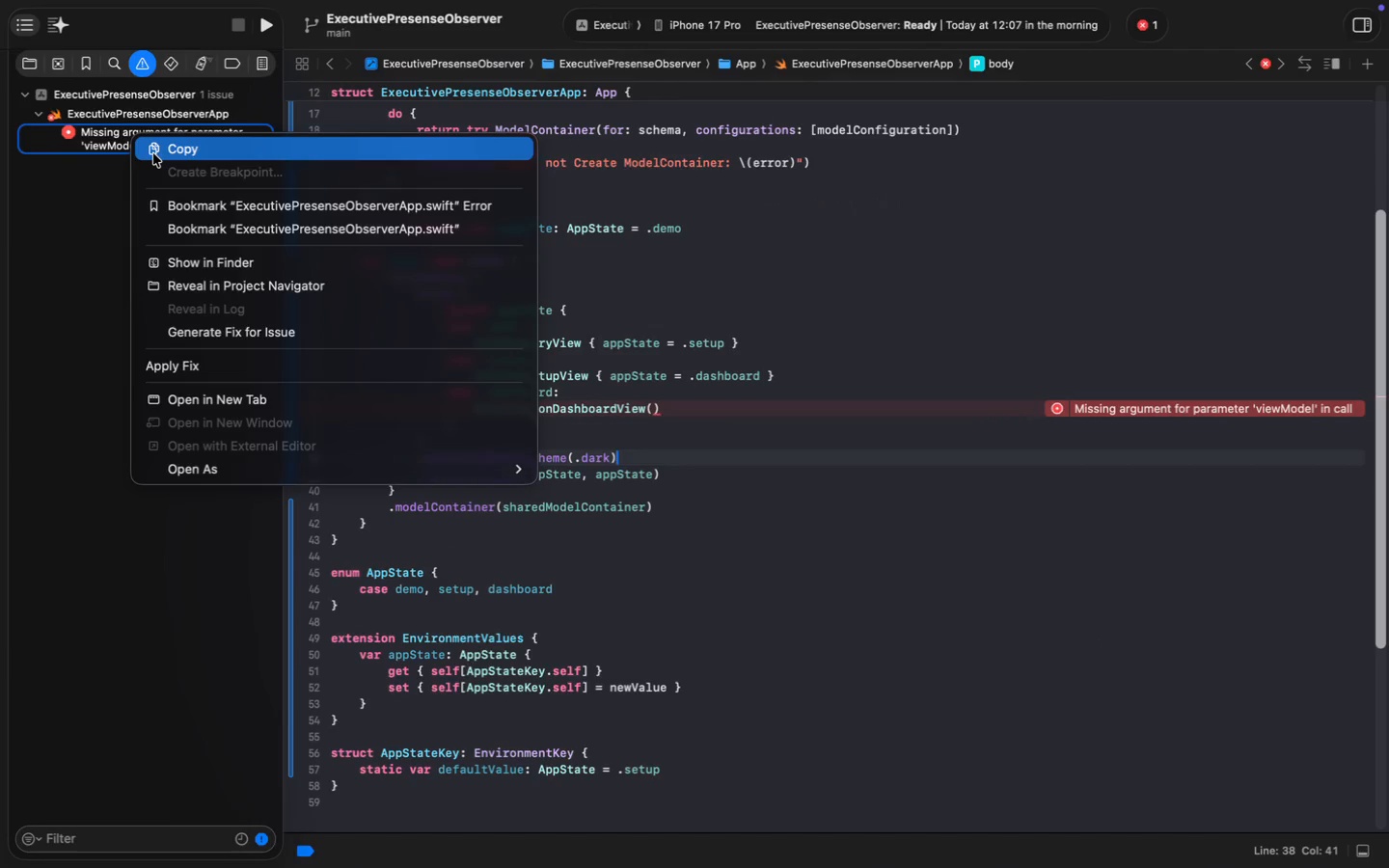 
left_click([154, 153])